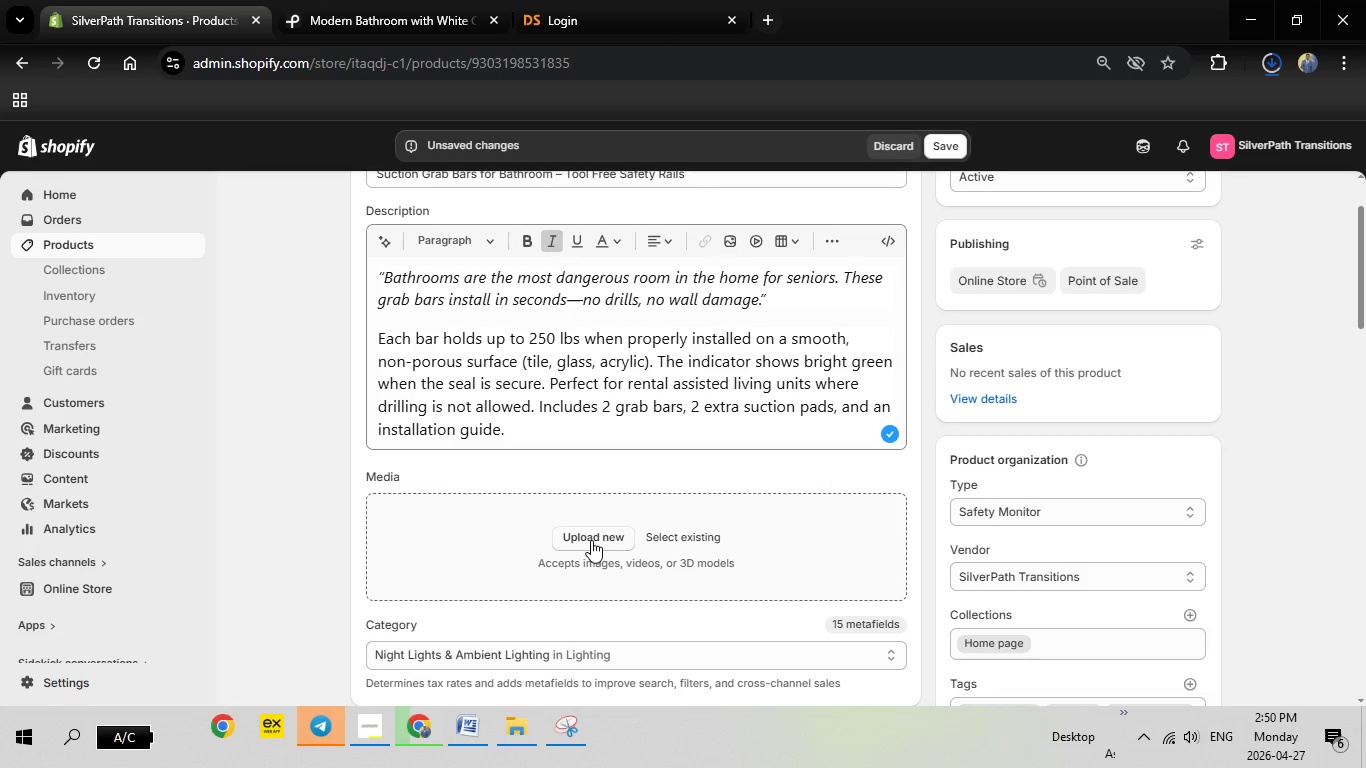 
left_click([591, 540])
 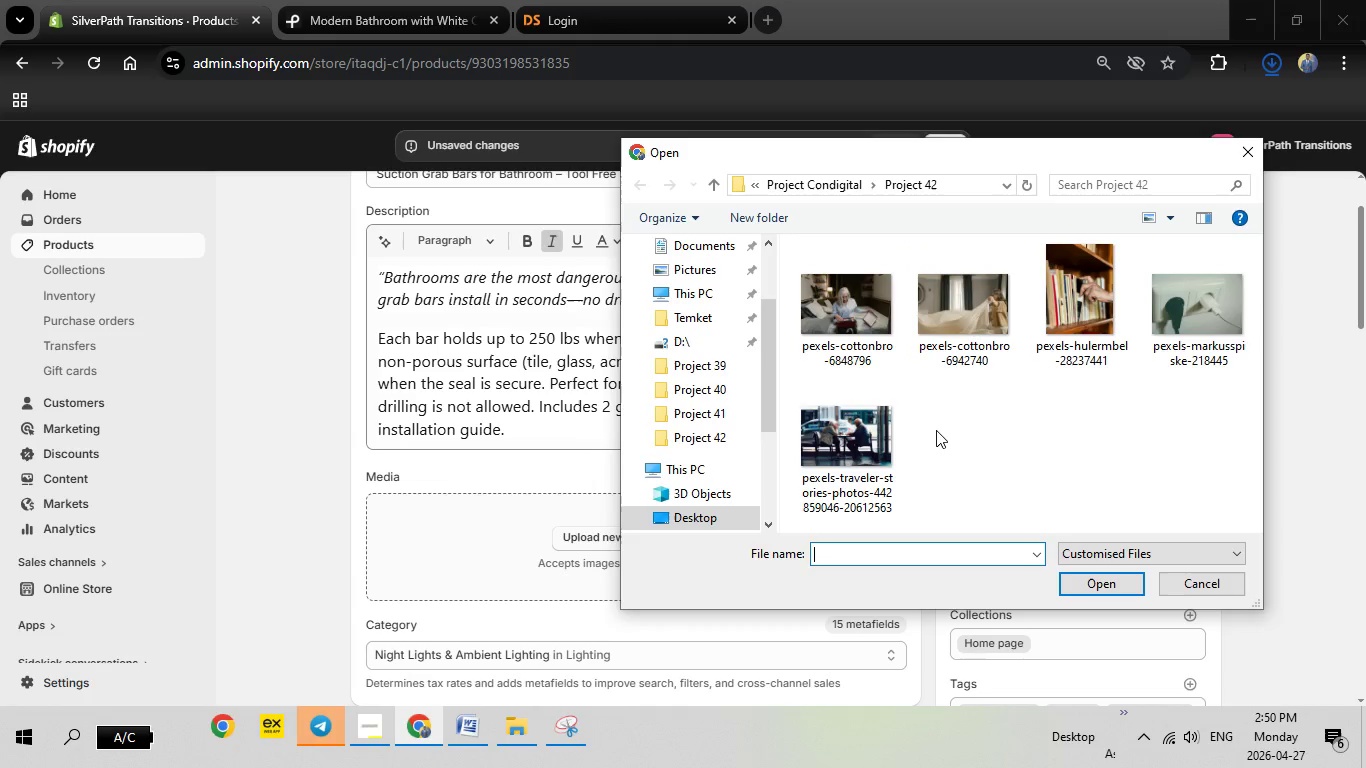 
wait(15.92)
 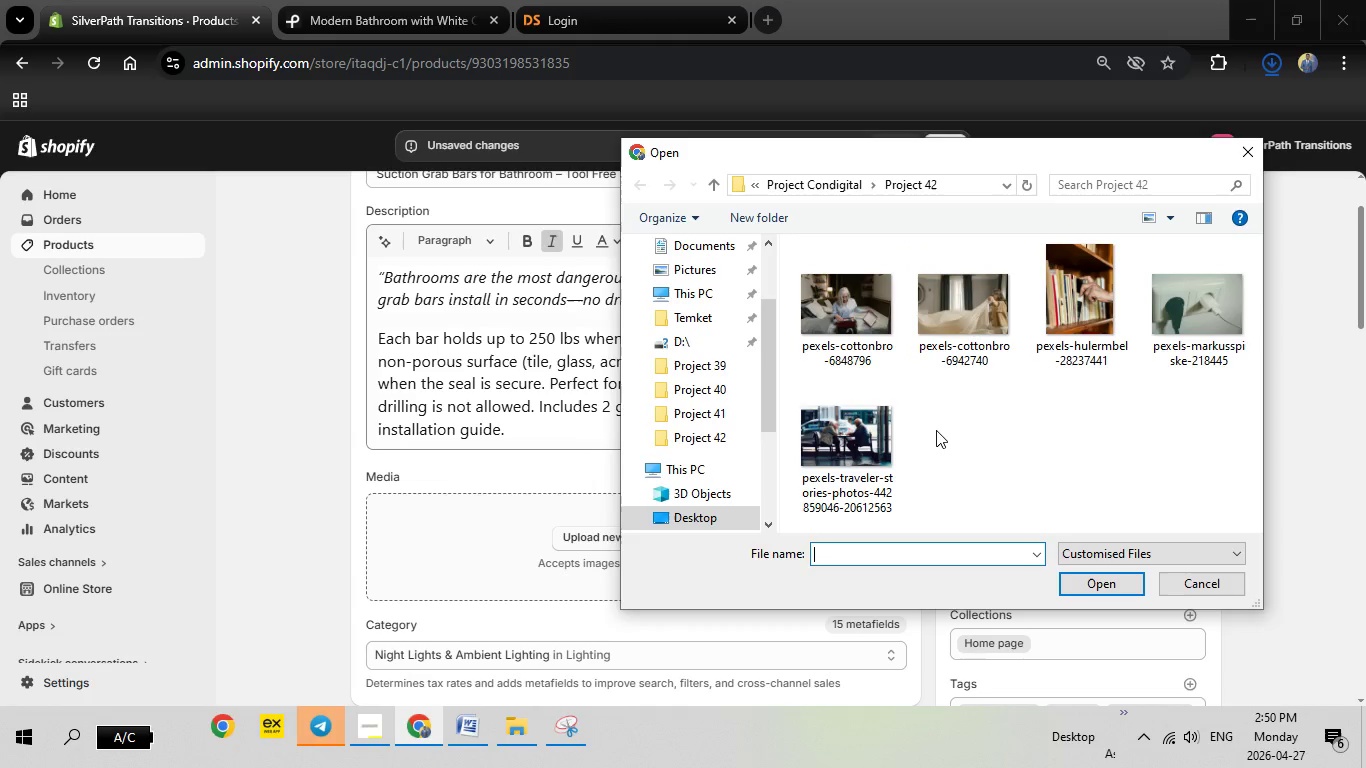 
double_click([954, 427])
 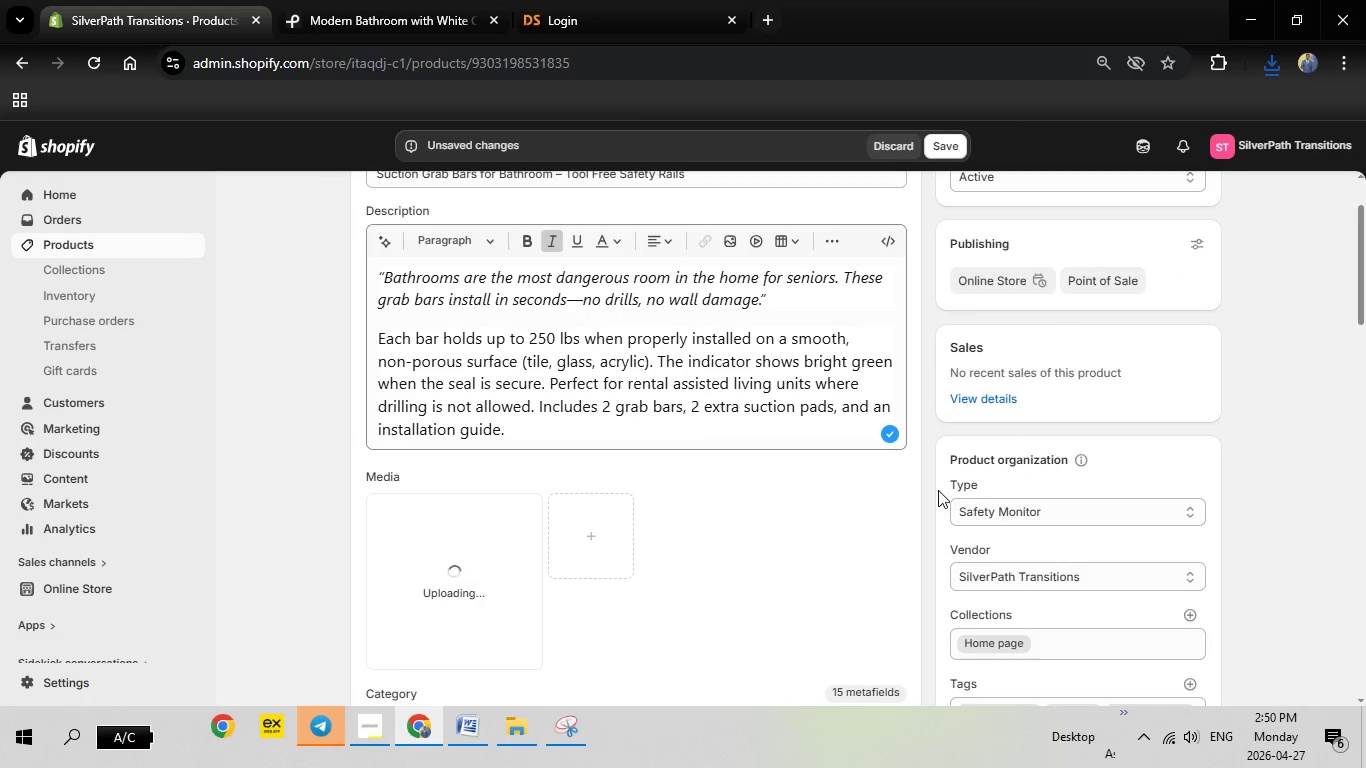 
wait(7.03)
 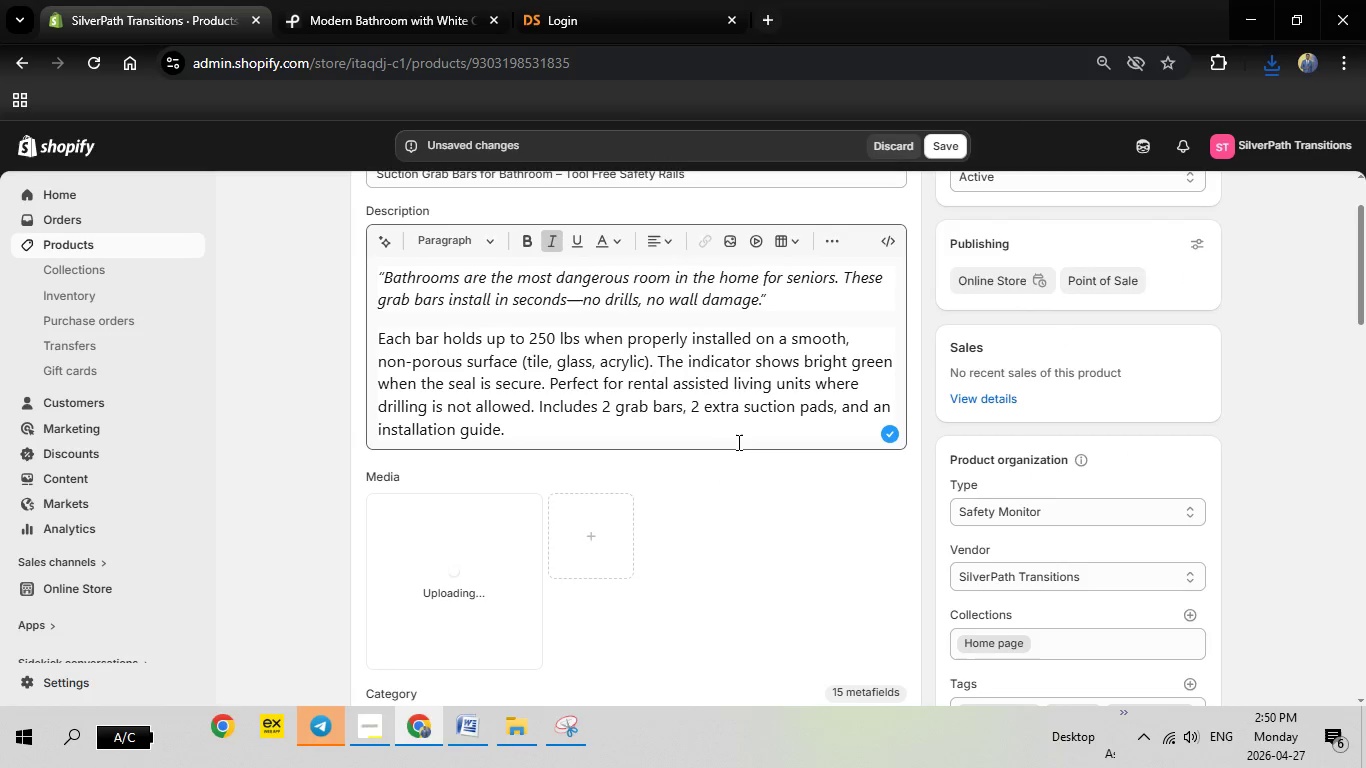 
left_click([1051, 510])
 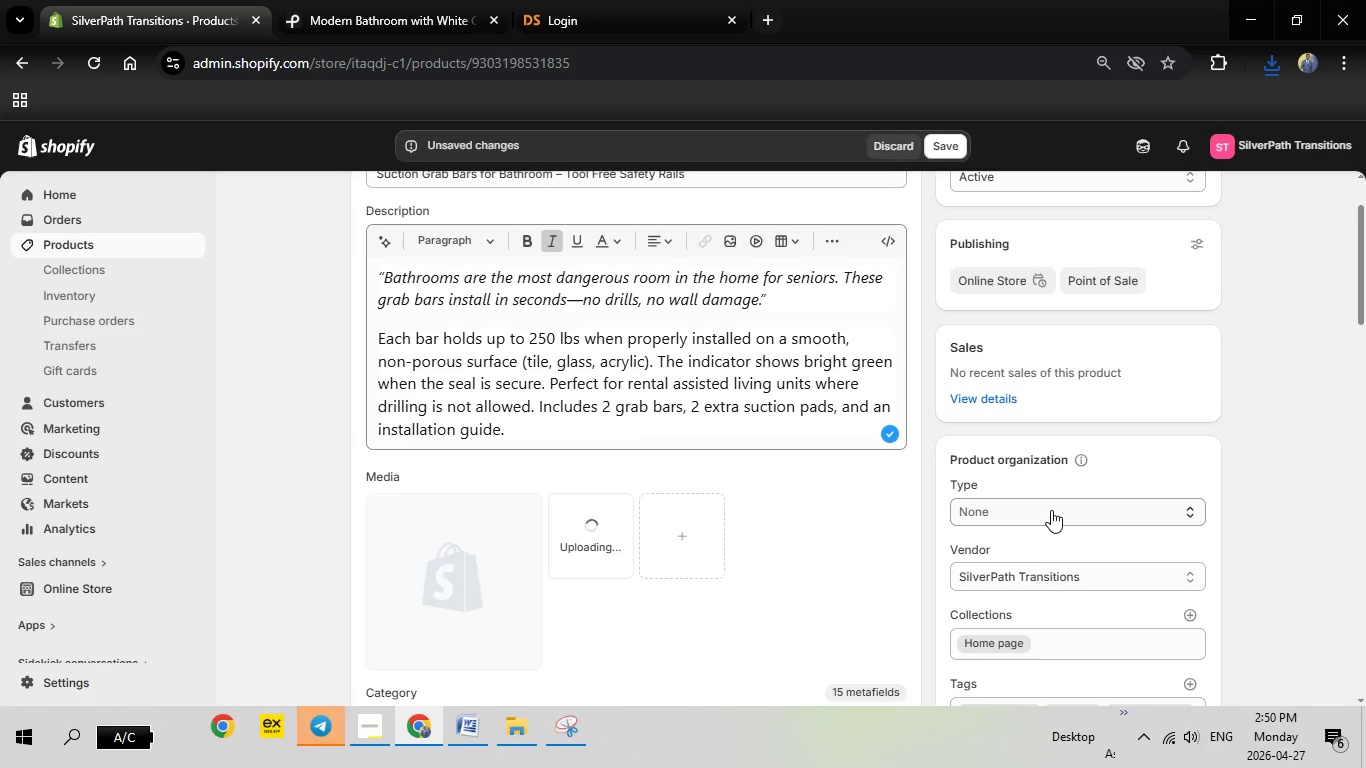 
key(CapsLock)
 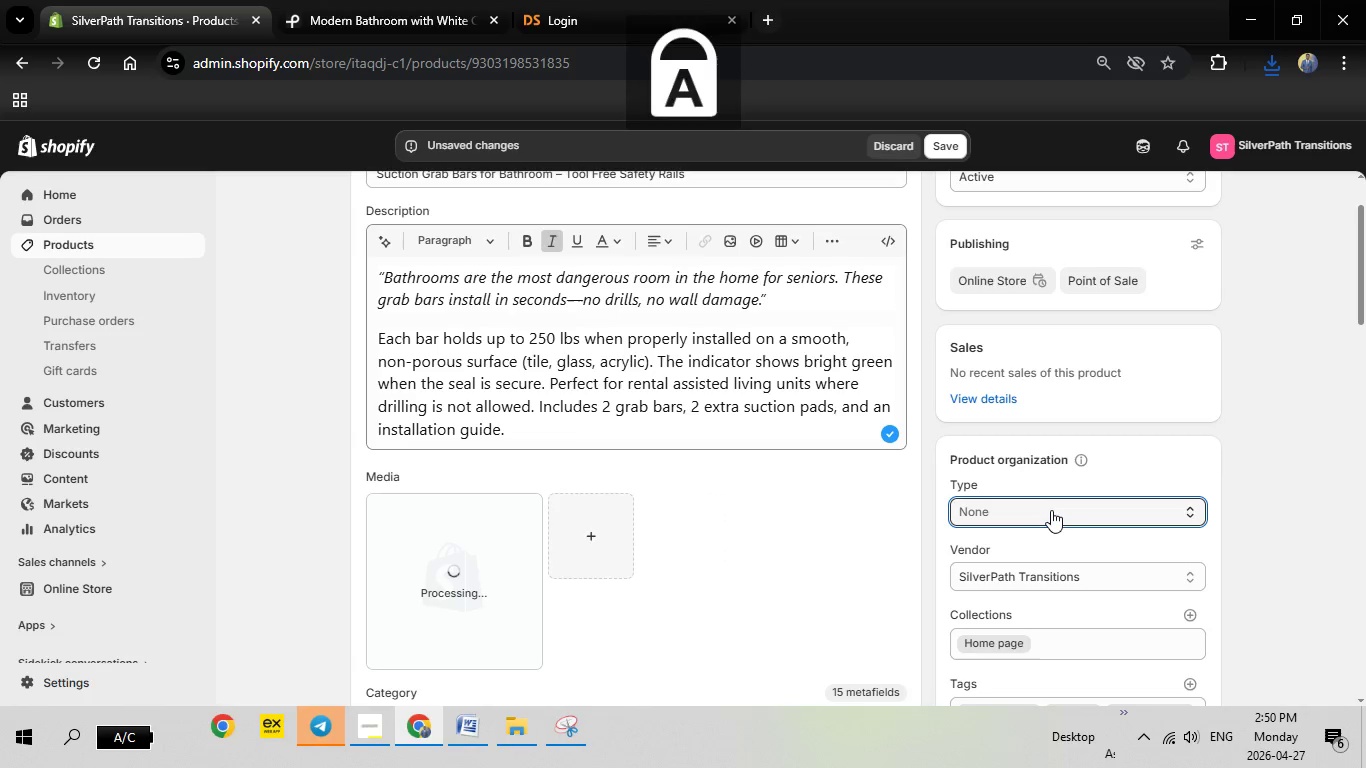 
left_click([1051, 510])
 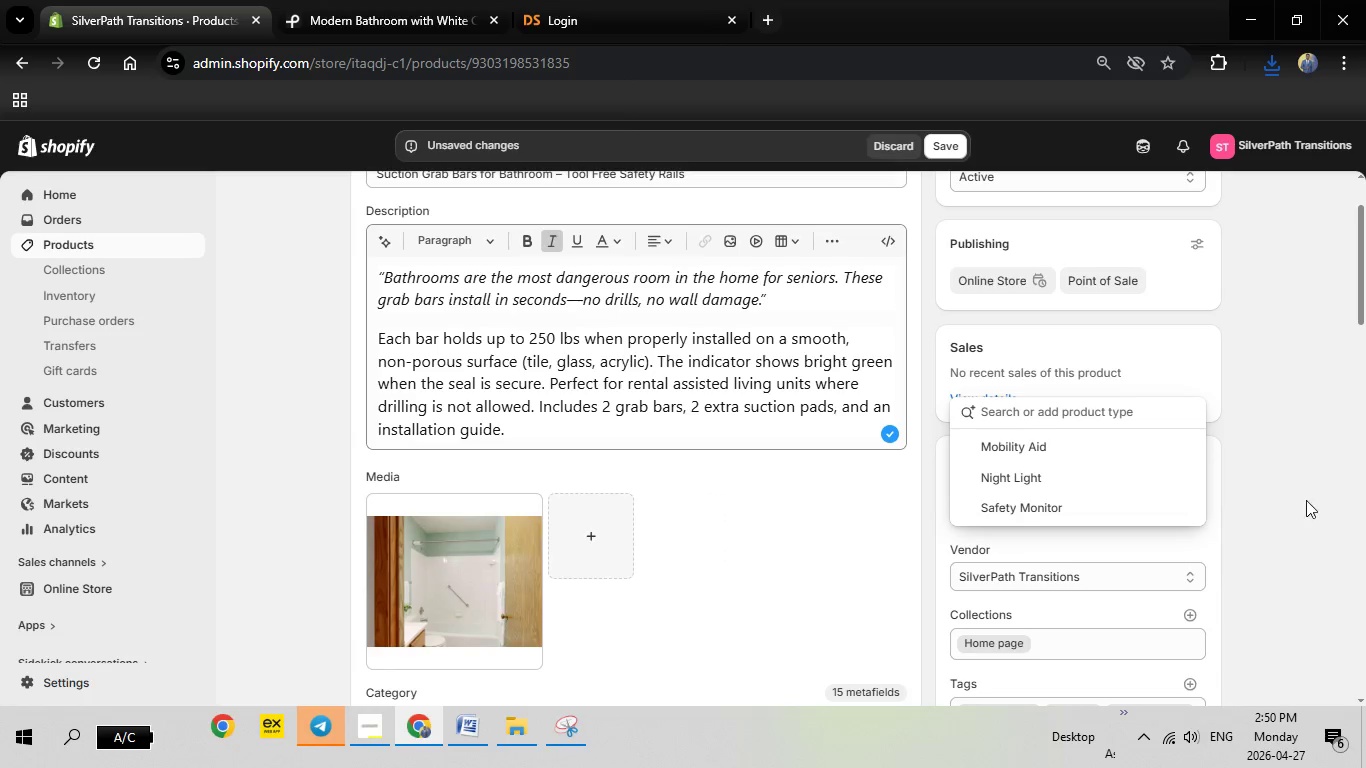 
type(b)
key(Backspace)
type(Bath Safety)
 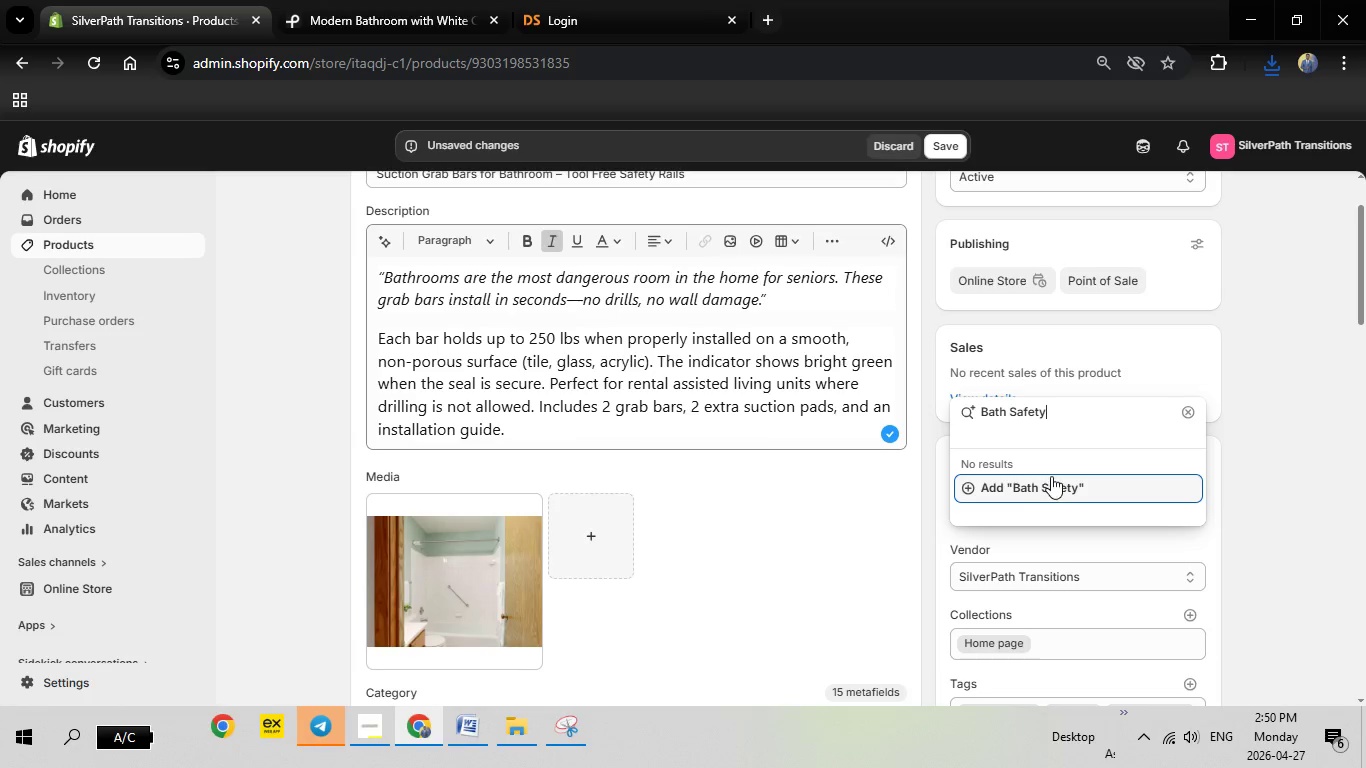 
left_click([1051, 476])
 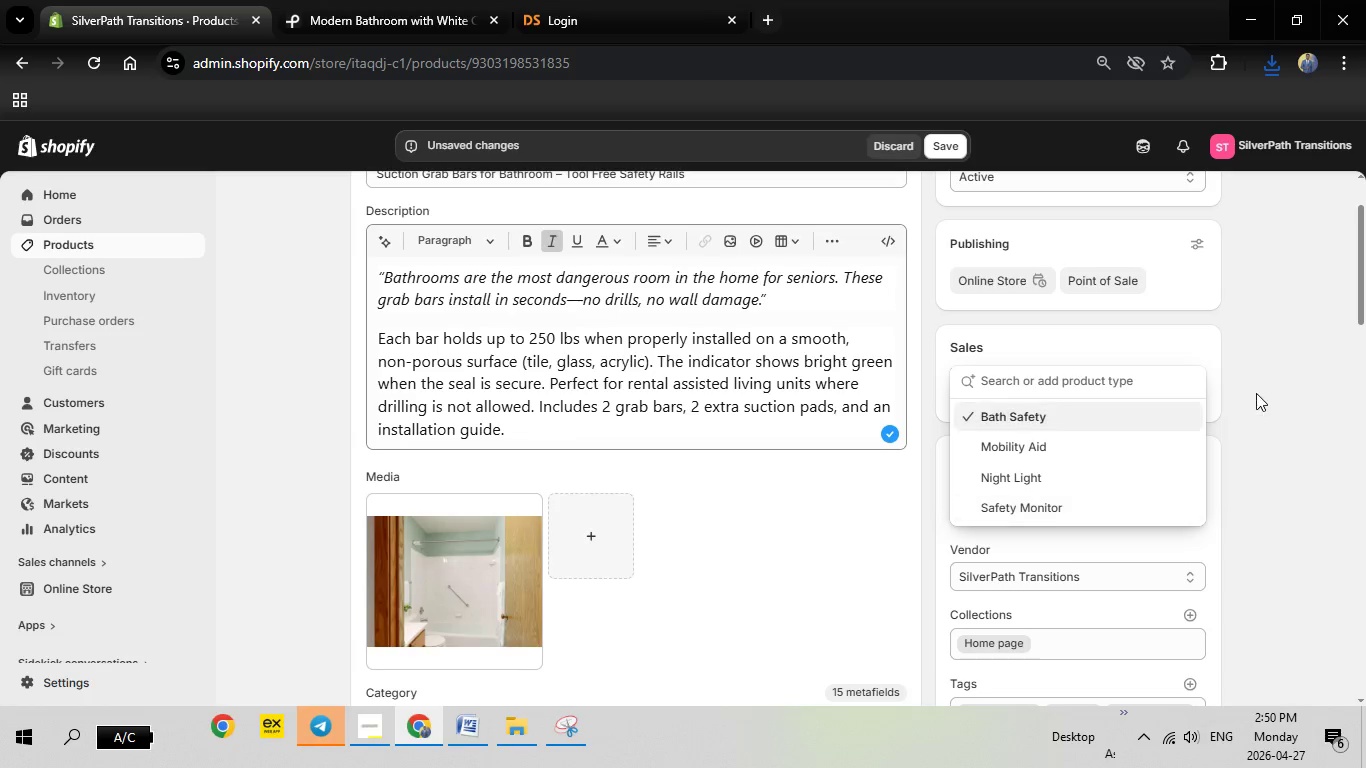 
left_click([1263, 388])
 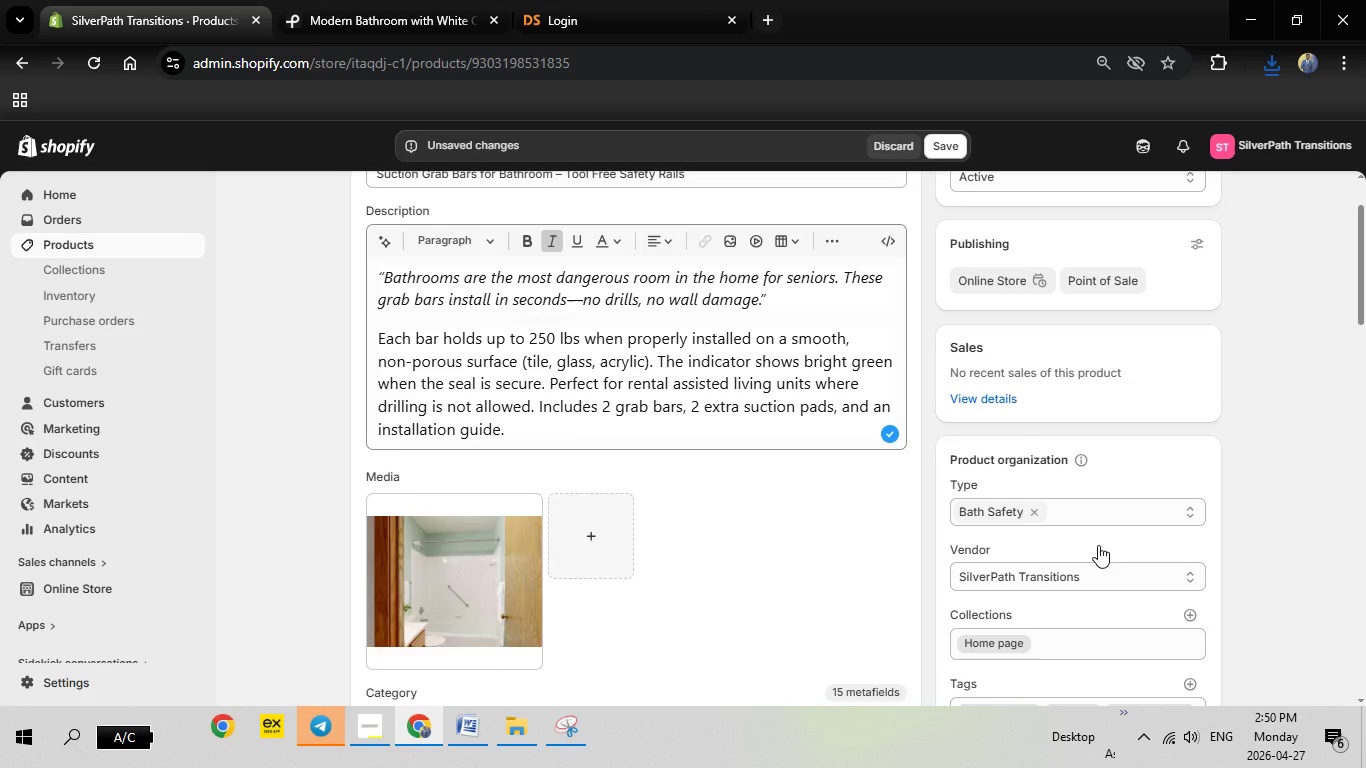 
scroll: coordinate [1098, 545], scroll_direction: down, amount: 1.0
 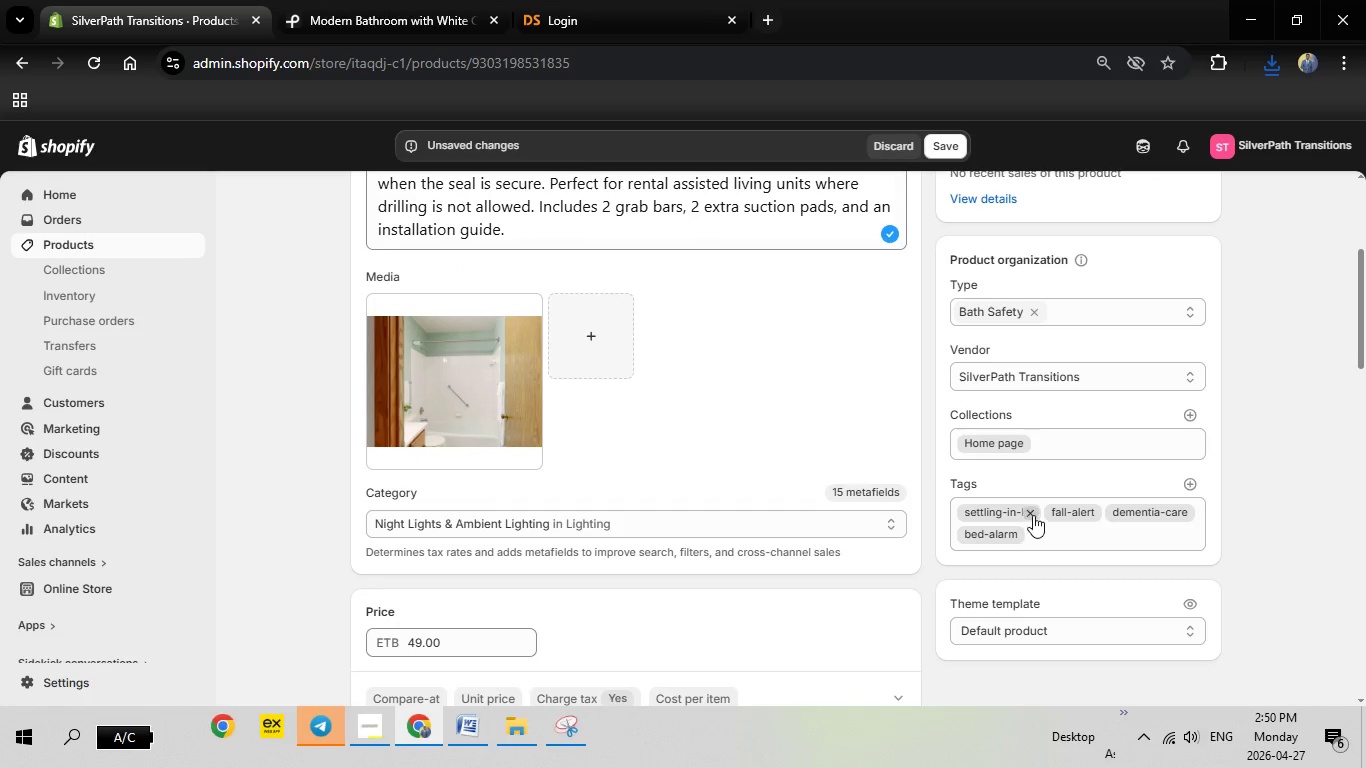 
left_click([1033, 515])
 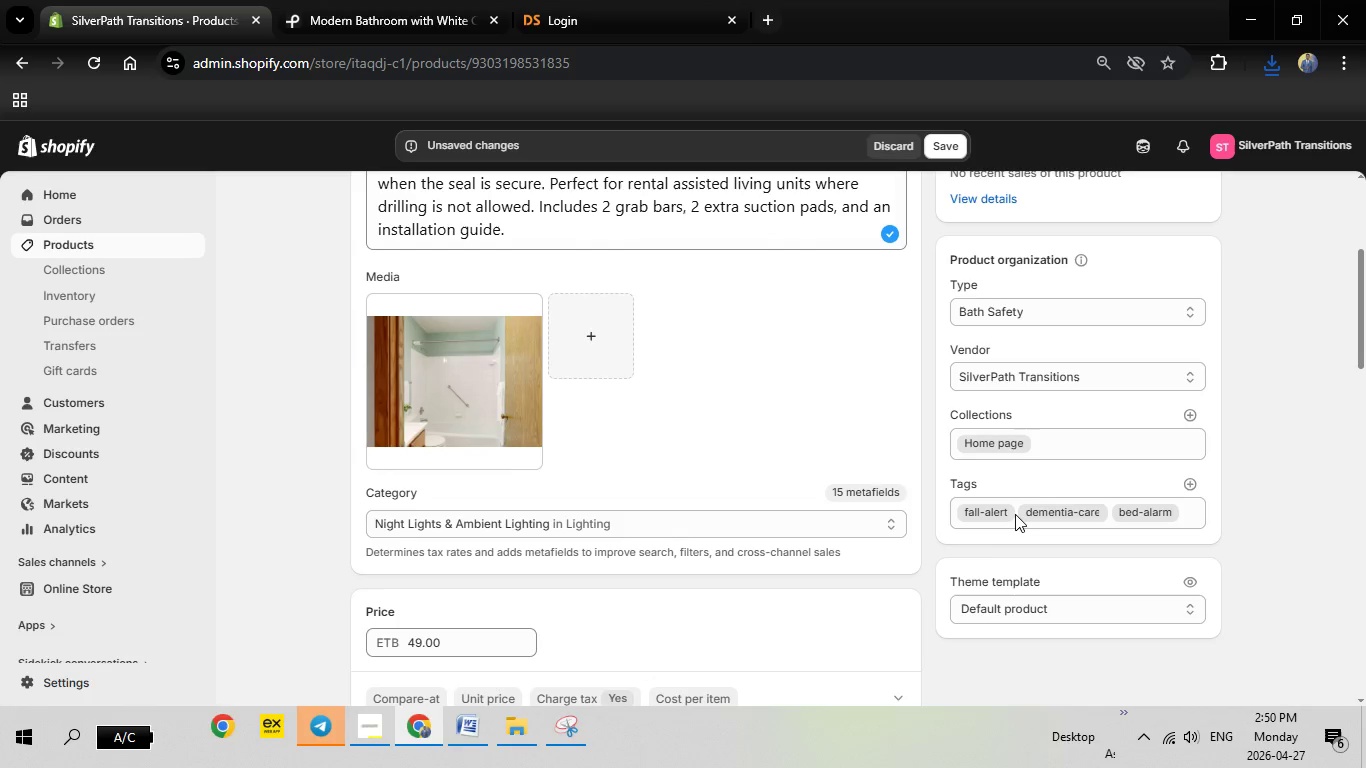 
left_click([1006, 513])
 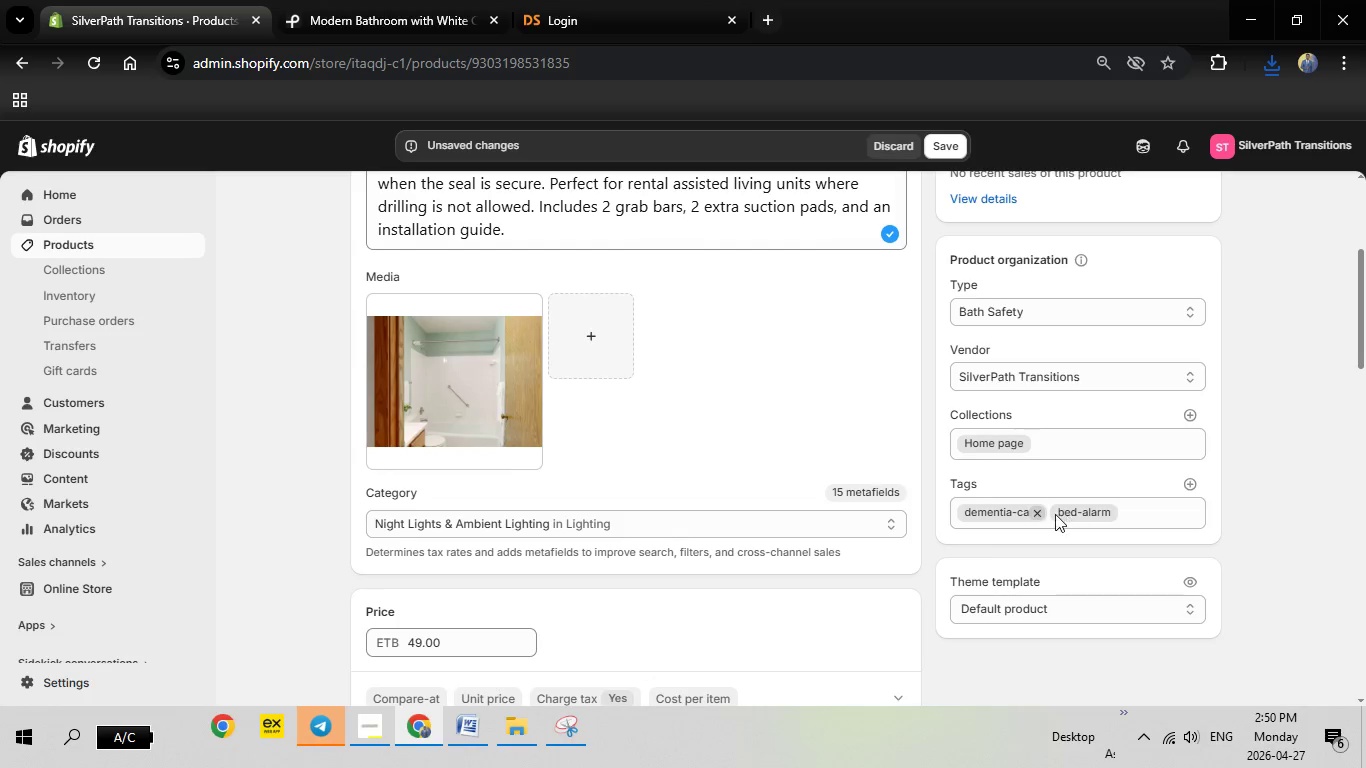 
left_click([1016, 512])
 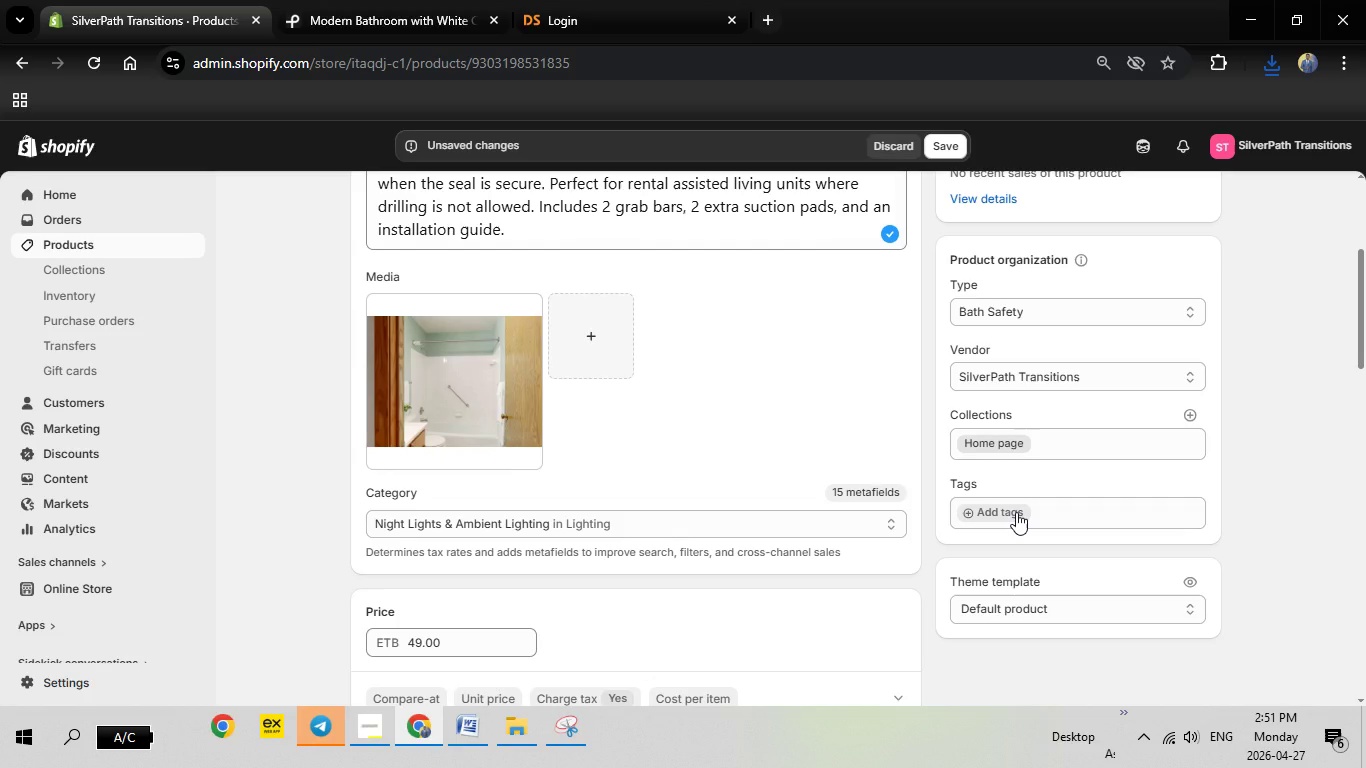 
wait(9.39)
 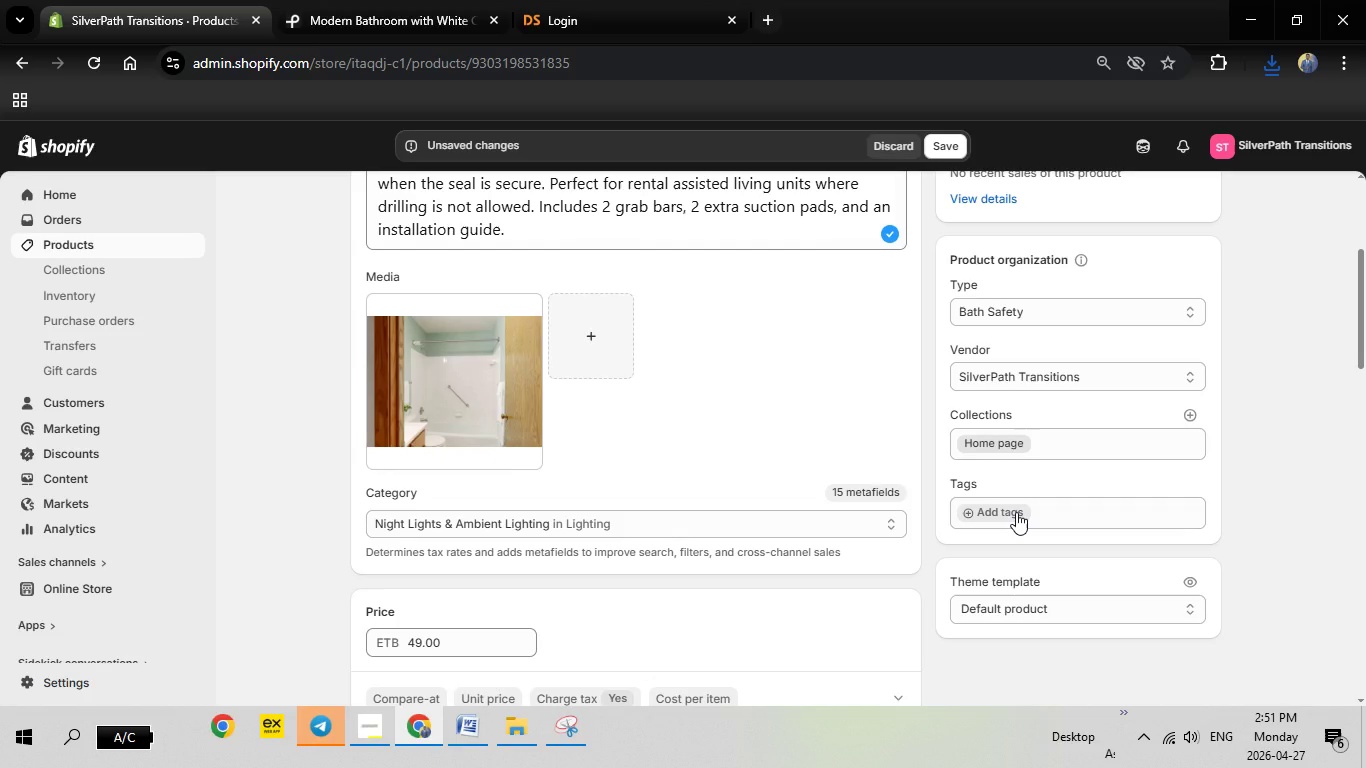 
left_click([1016, 512])
 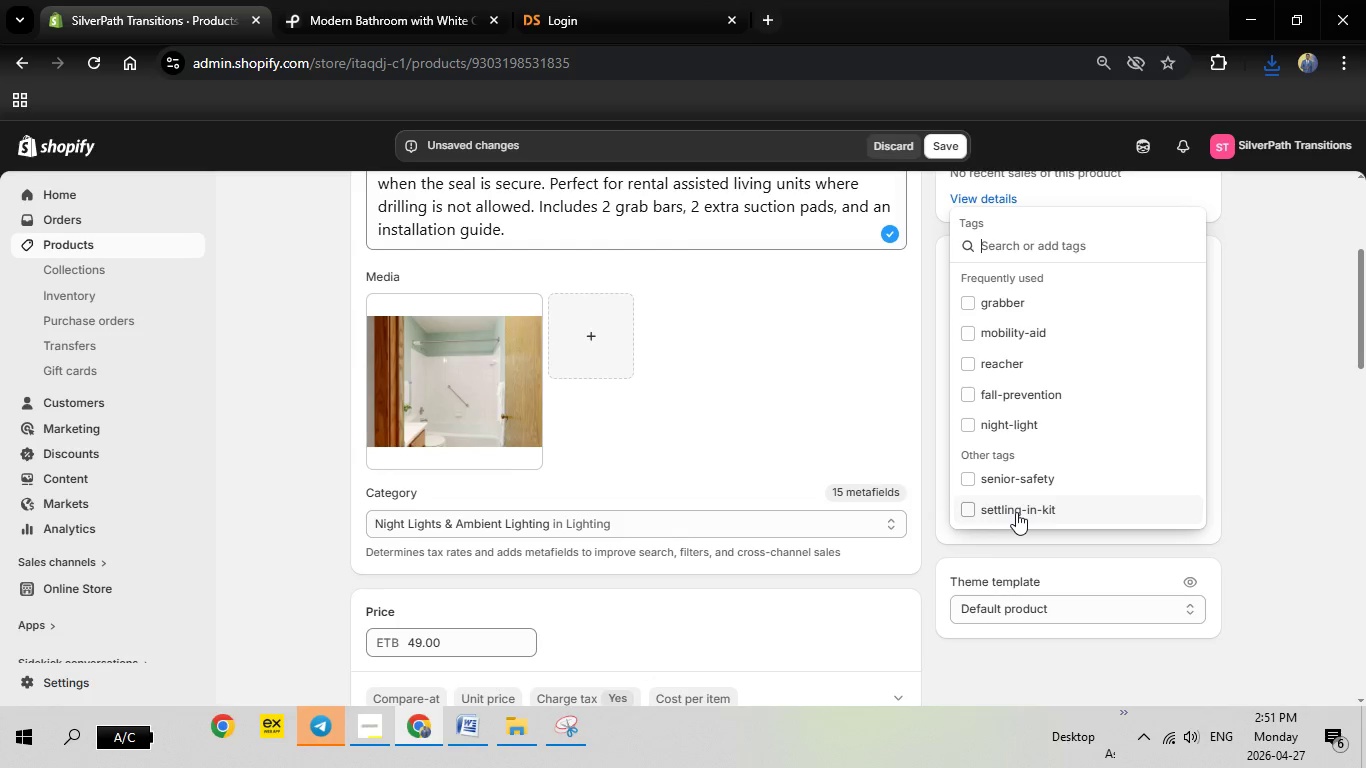 
wait(8.34)
 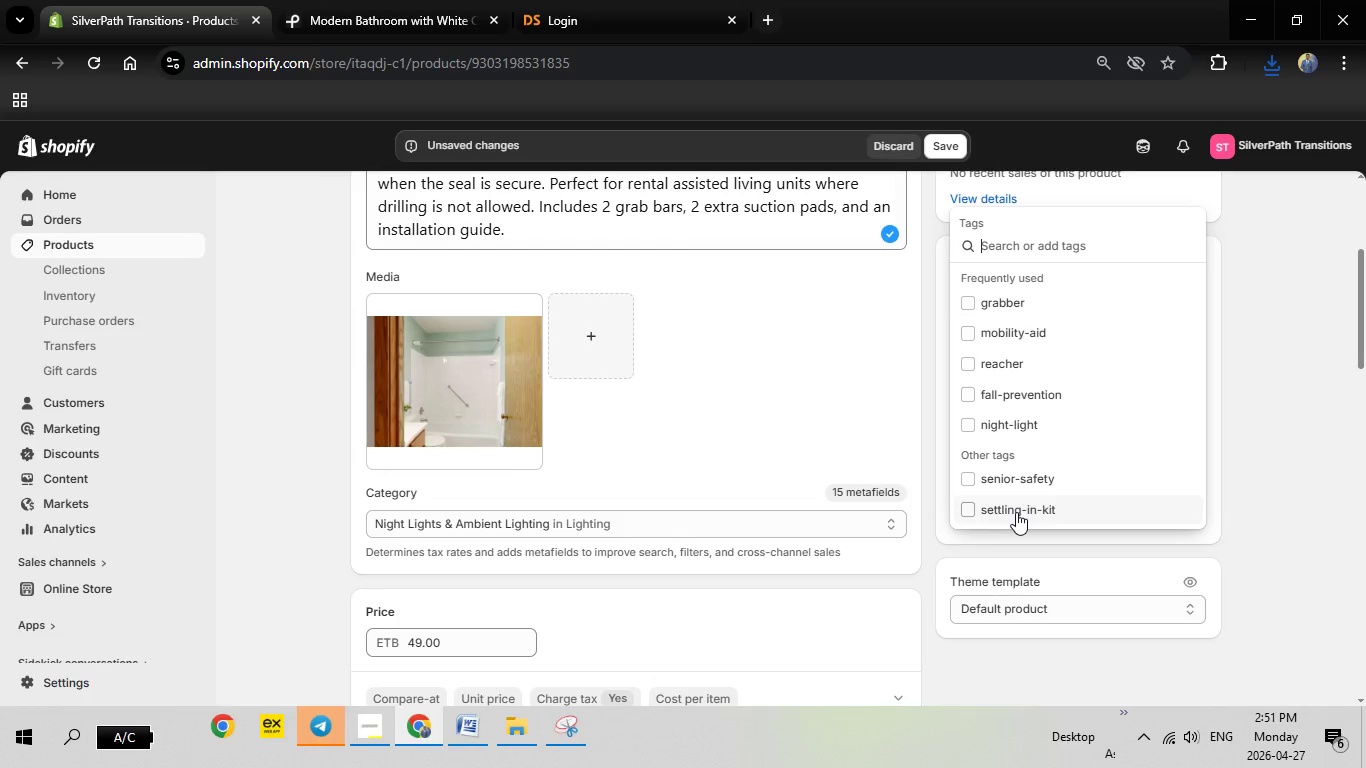 
left_click([1257, 392])
 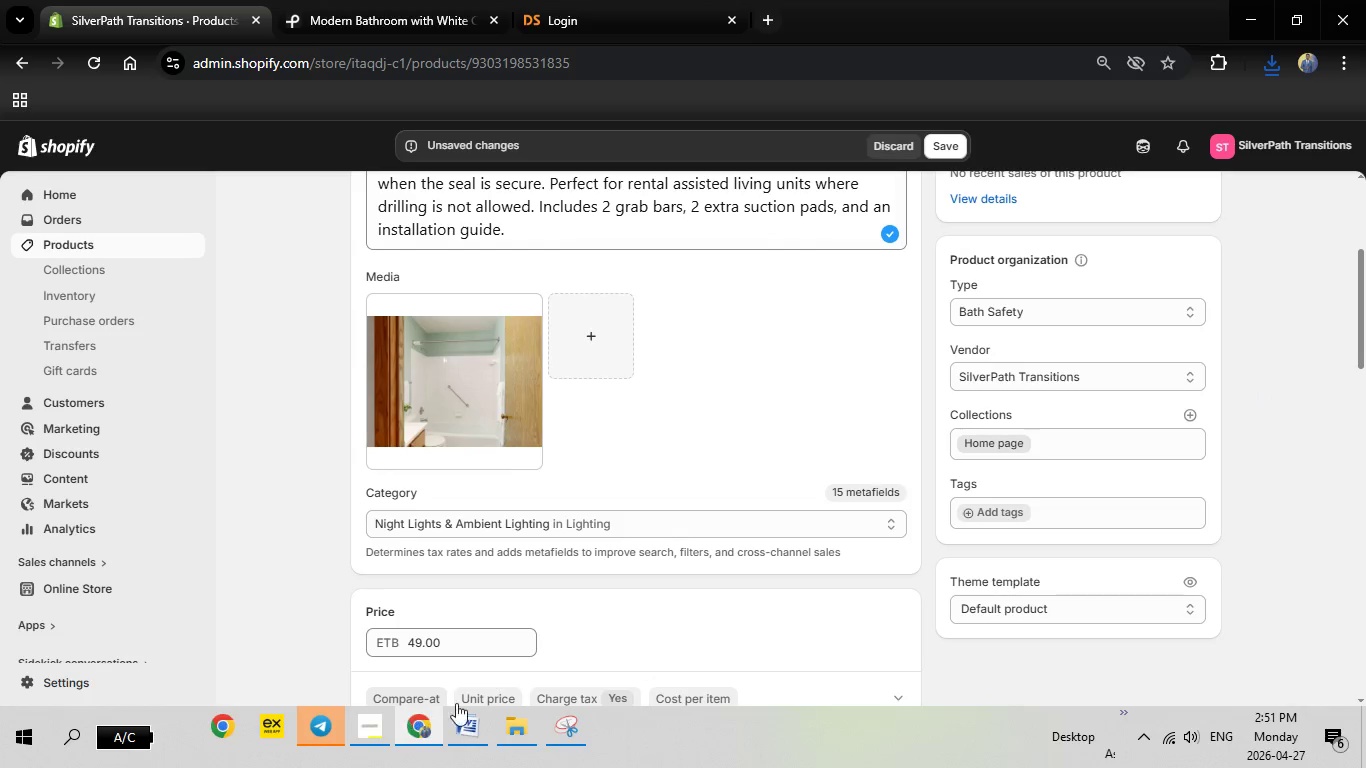 
left_click([465, 722])
 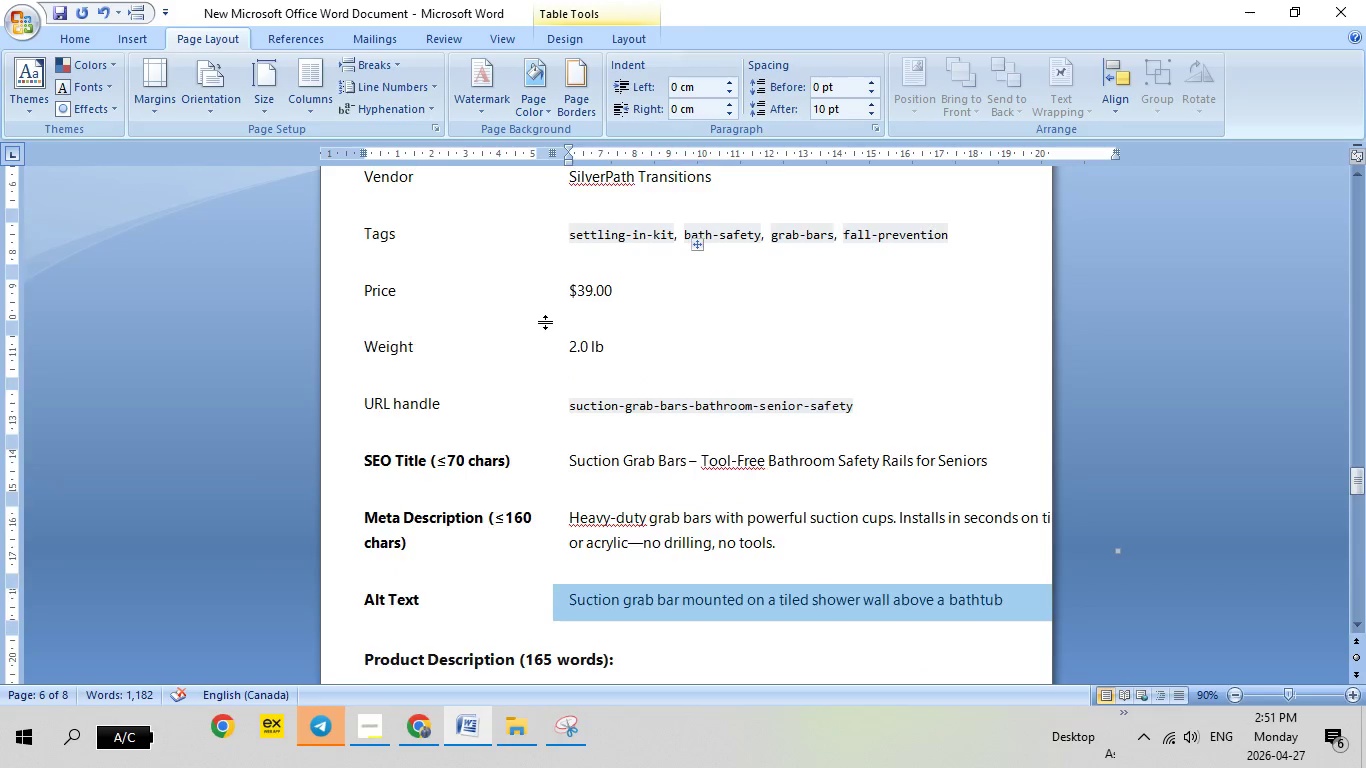 
scroll: coordinate [545, 322], scroll_direction: up, amount: 7.0
 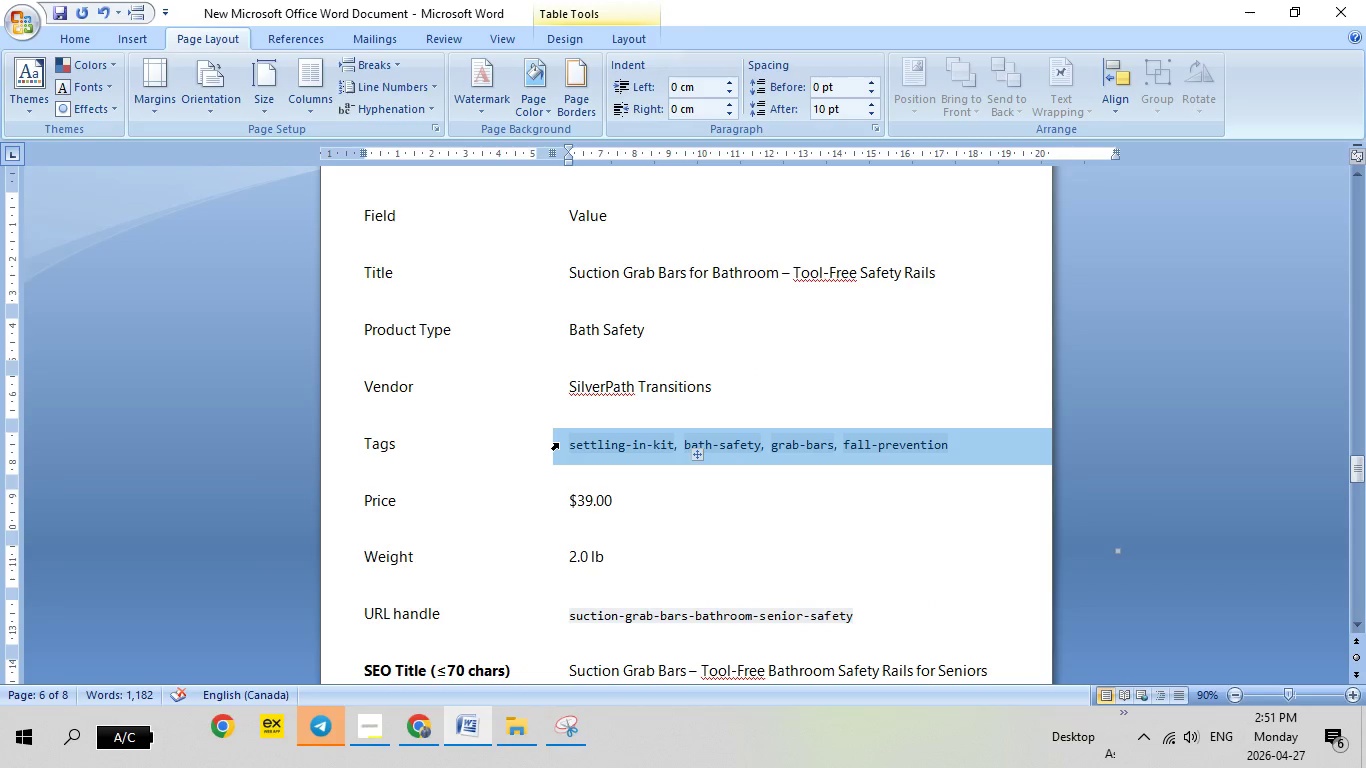 
left_click([558, 443])
 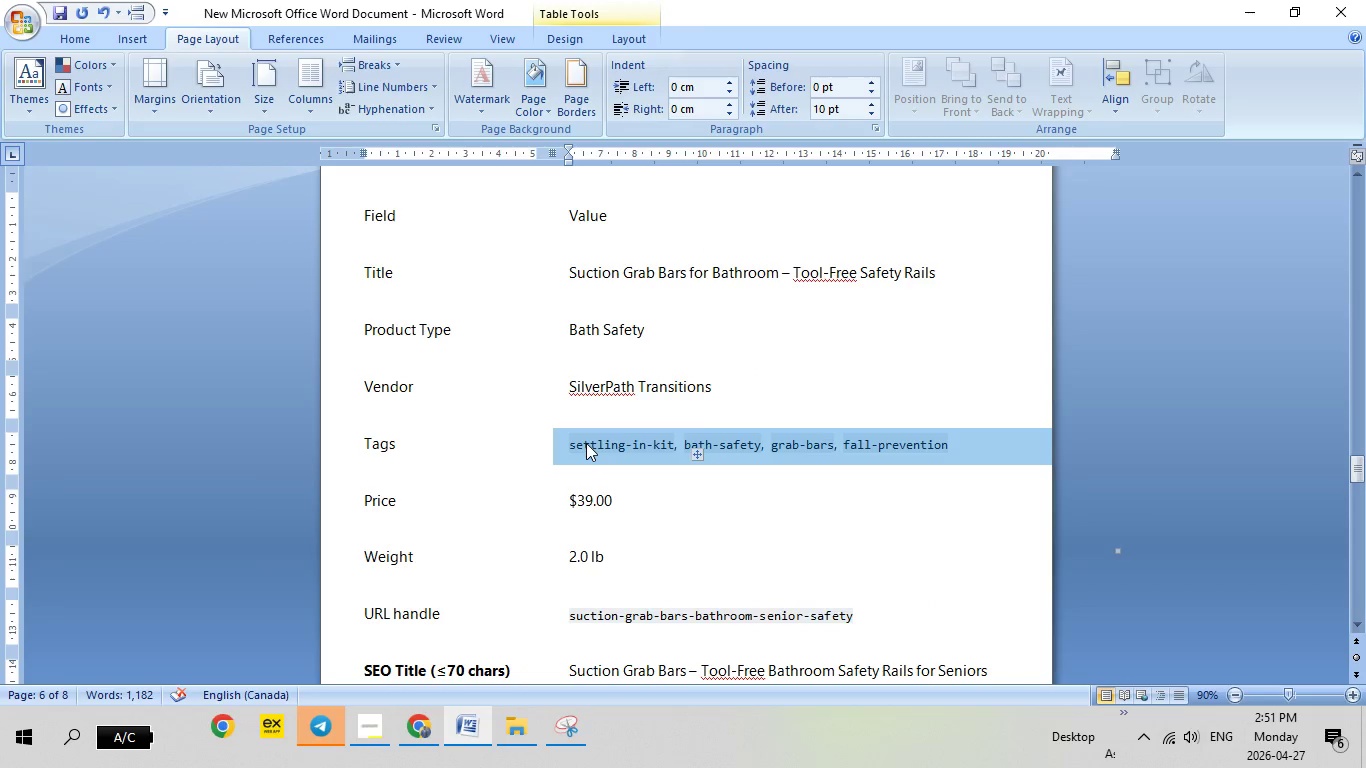 
right_click([586, 443])
 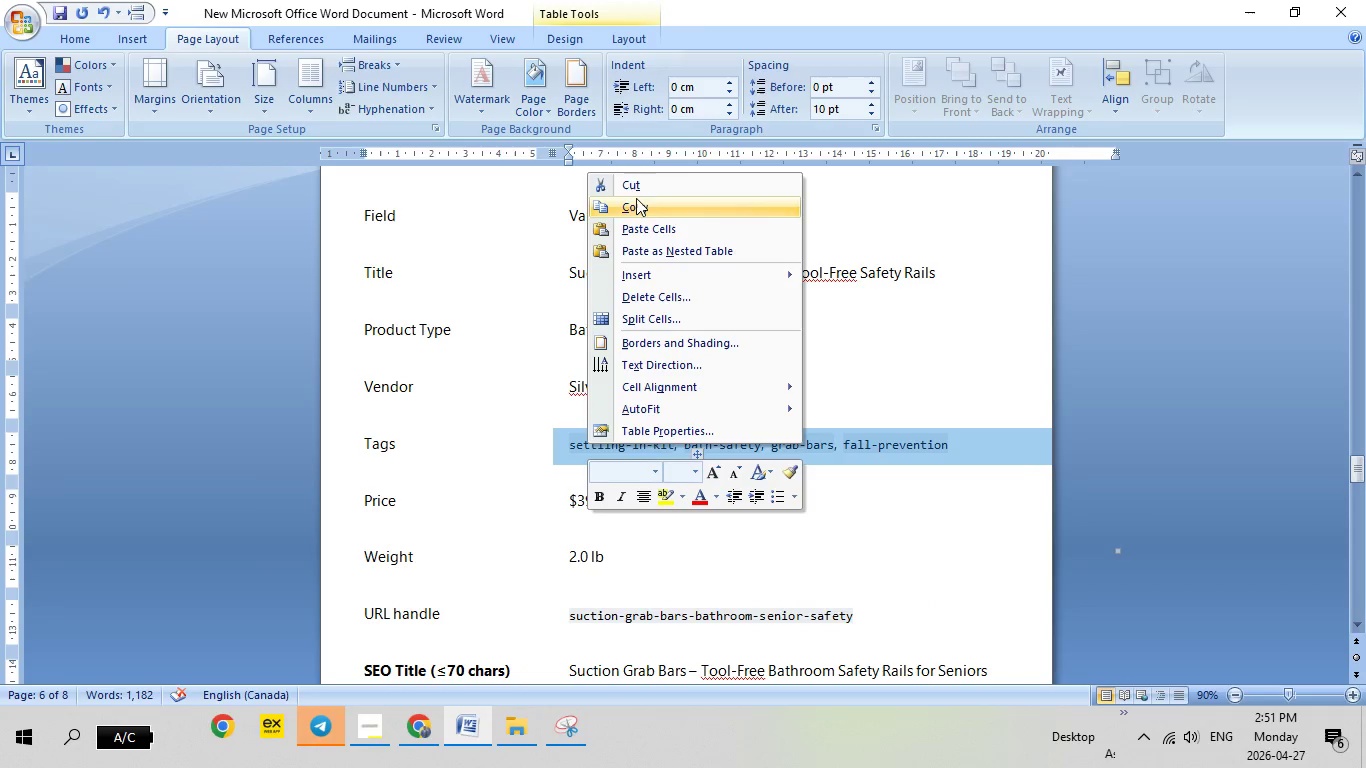 
left_click([637, 197])
 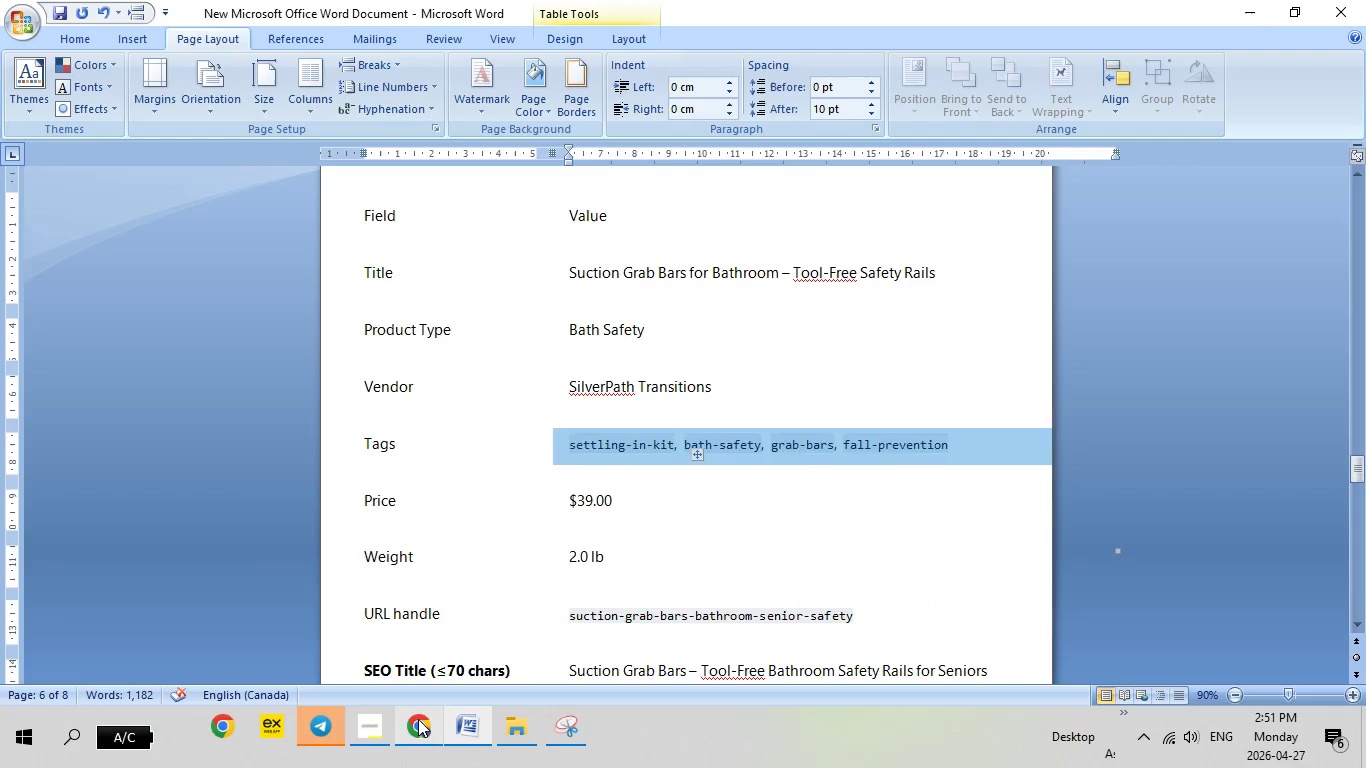 
left_click([418, 719])
 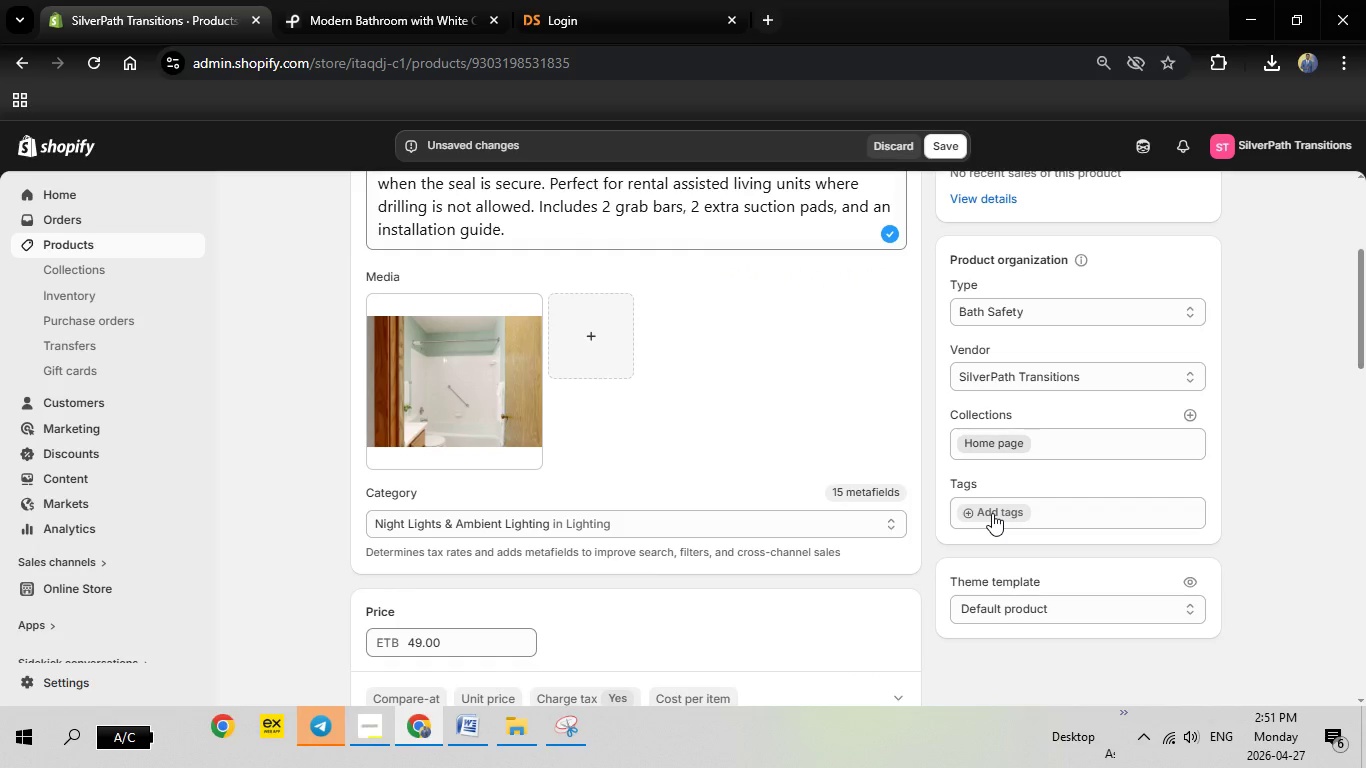 
left_click([992, 513])
 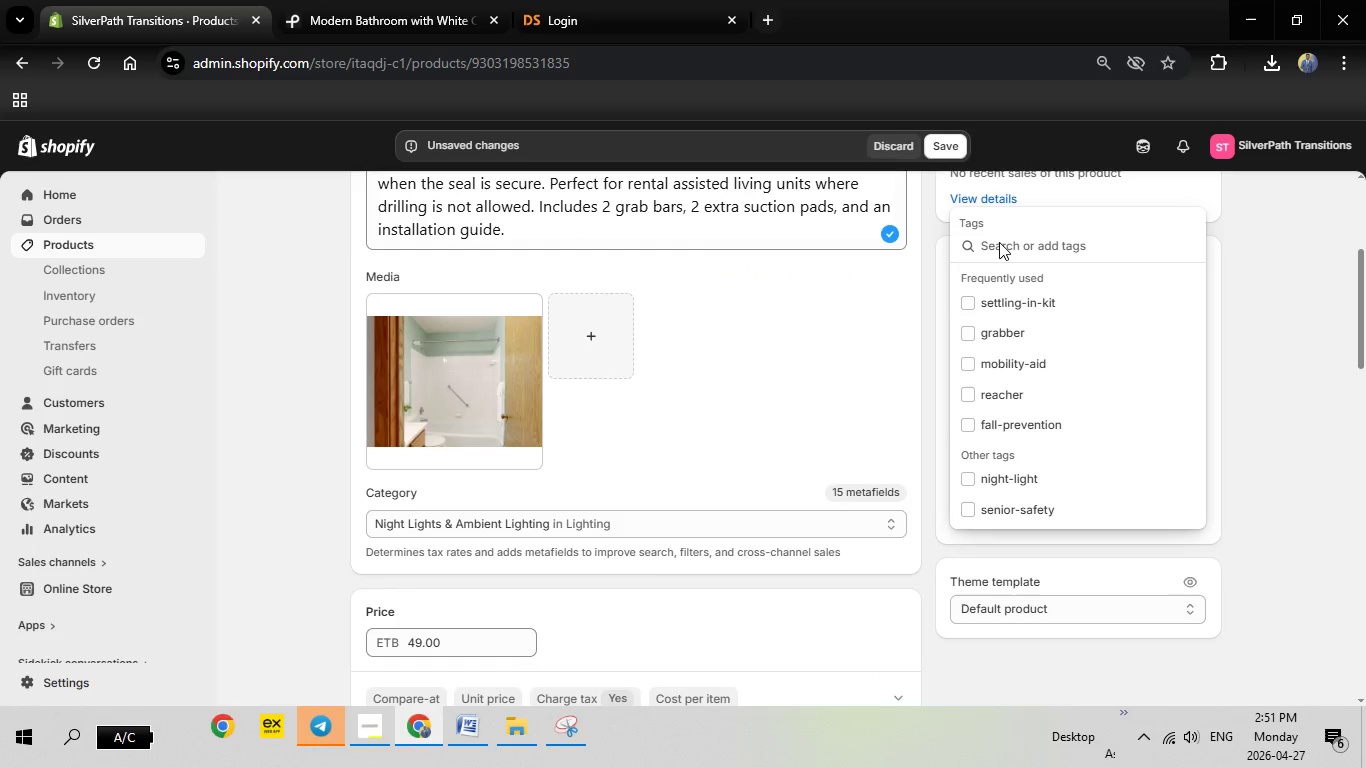 
right_click([999, 242])
 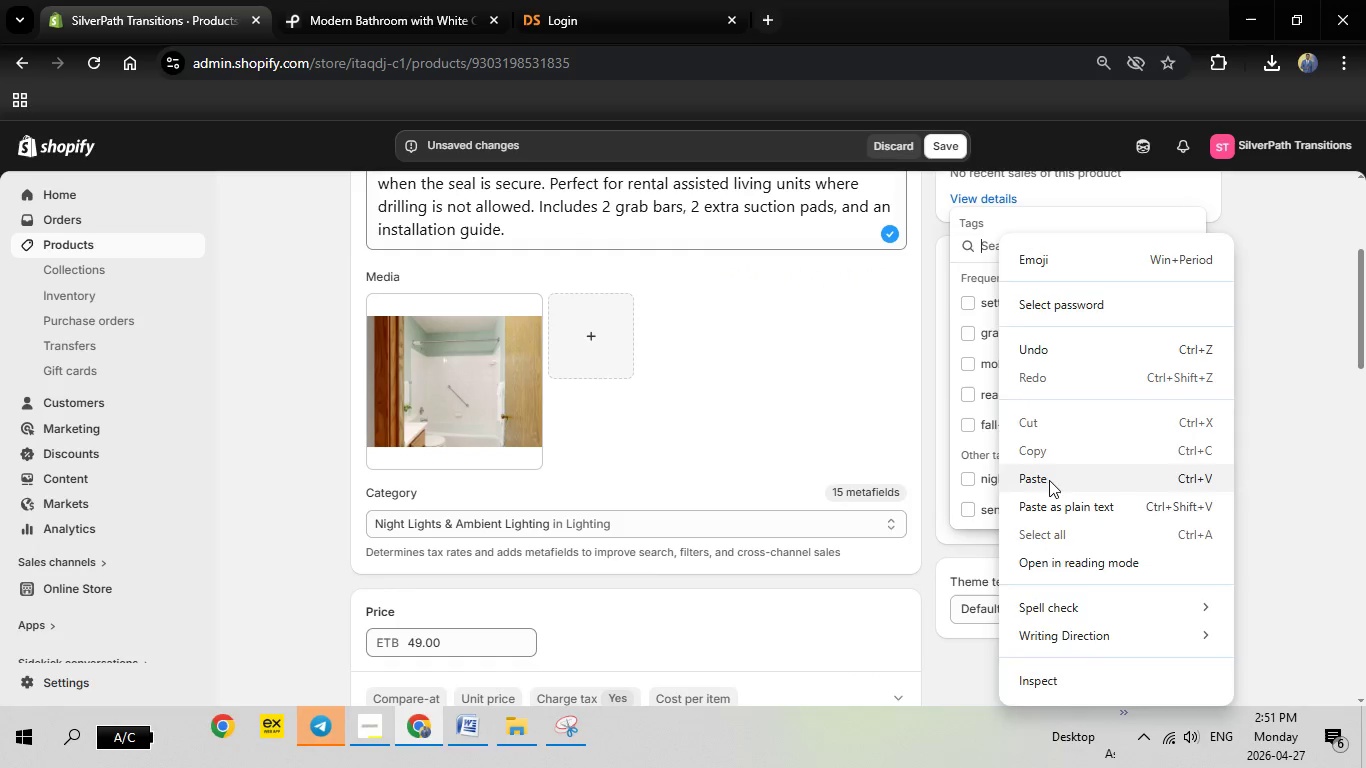 
left_click([1049, 481])
 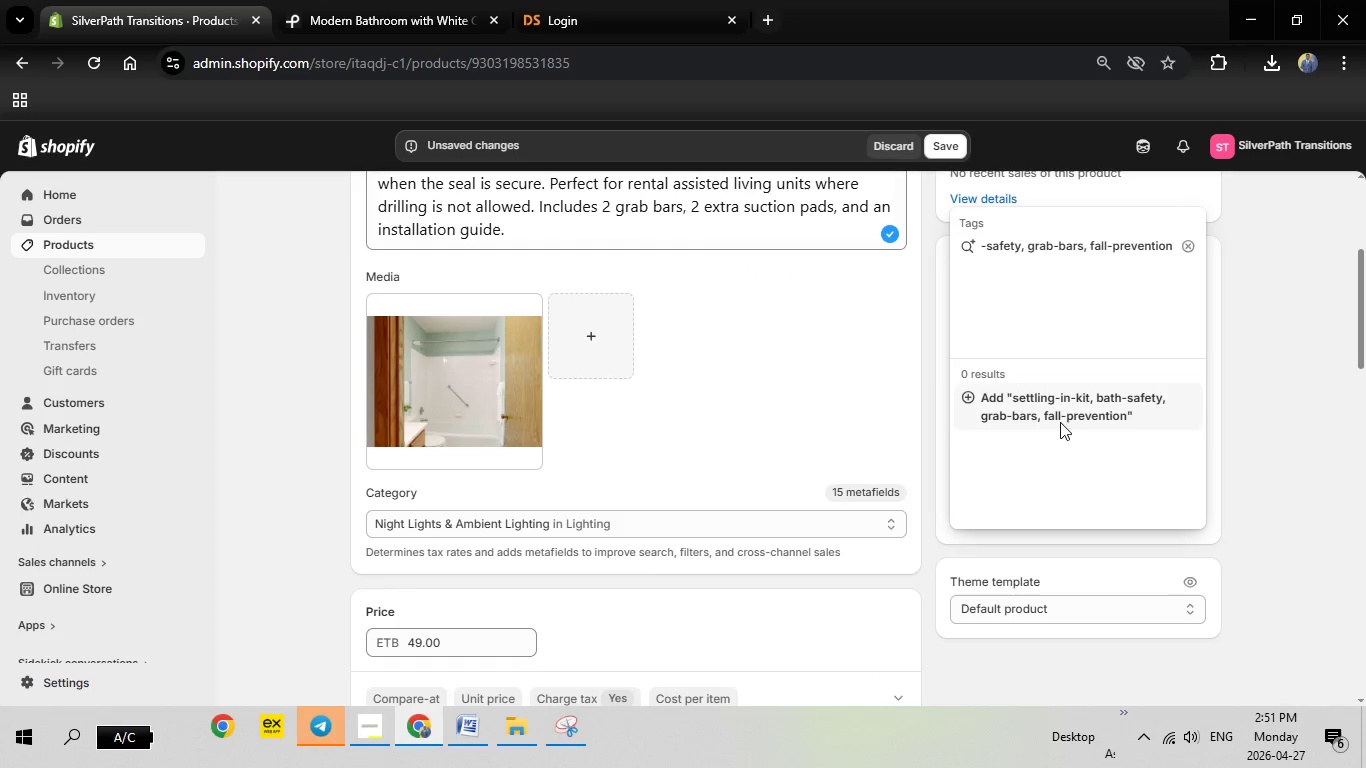 
left_click([1057, 405])
 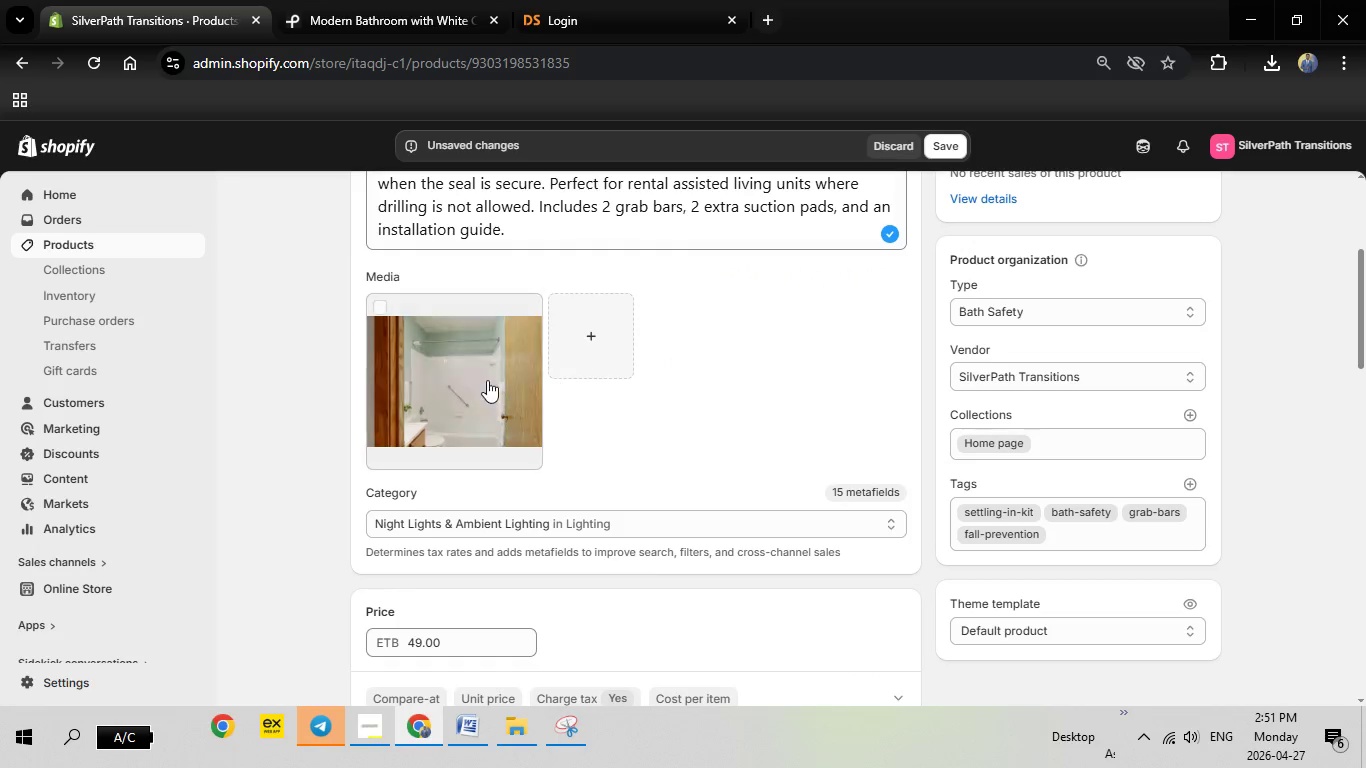 
left_click([470, 386])
 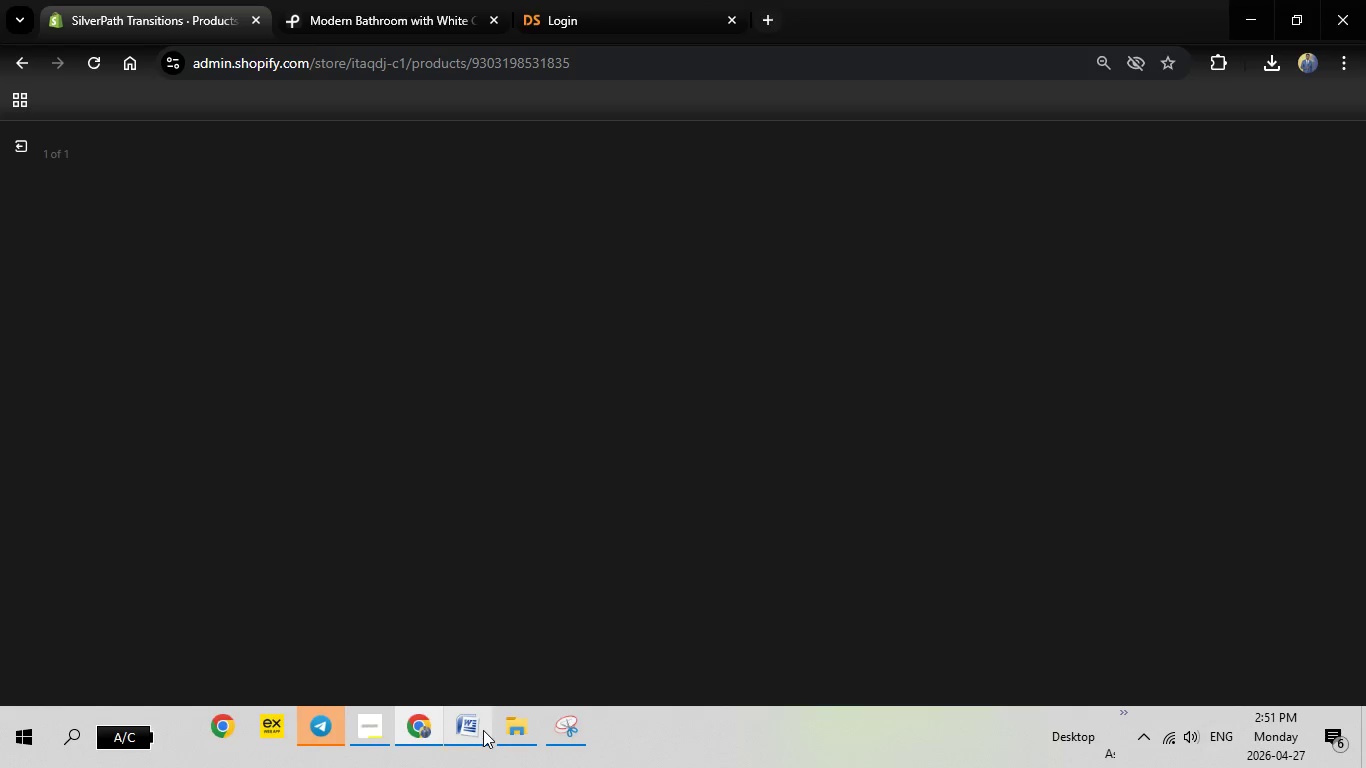 
left_click([483, 730])
 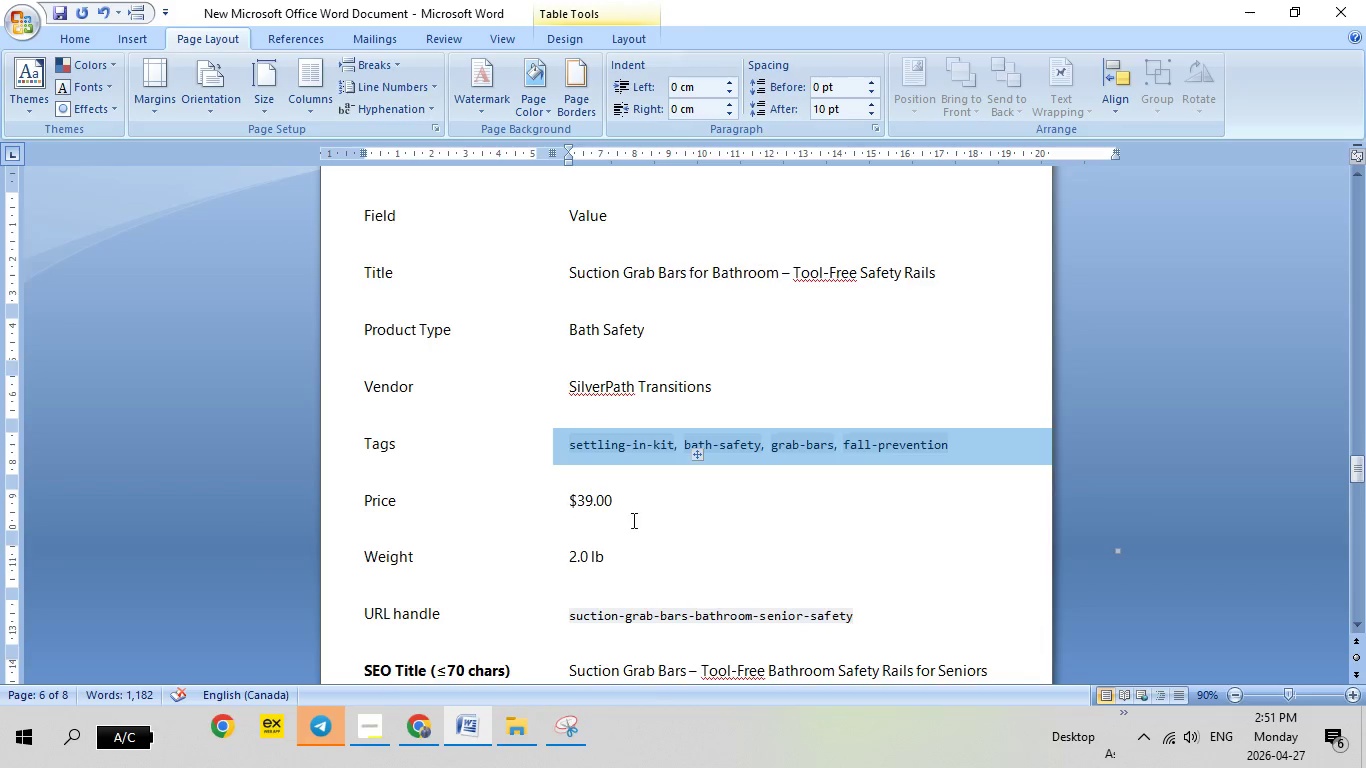 
scroll: coordinate [622, 519], scroll_direction: down, amount: 8.0
 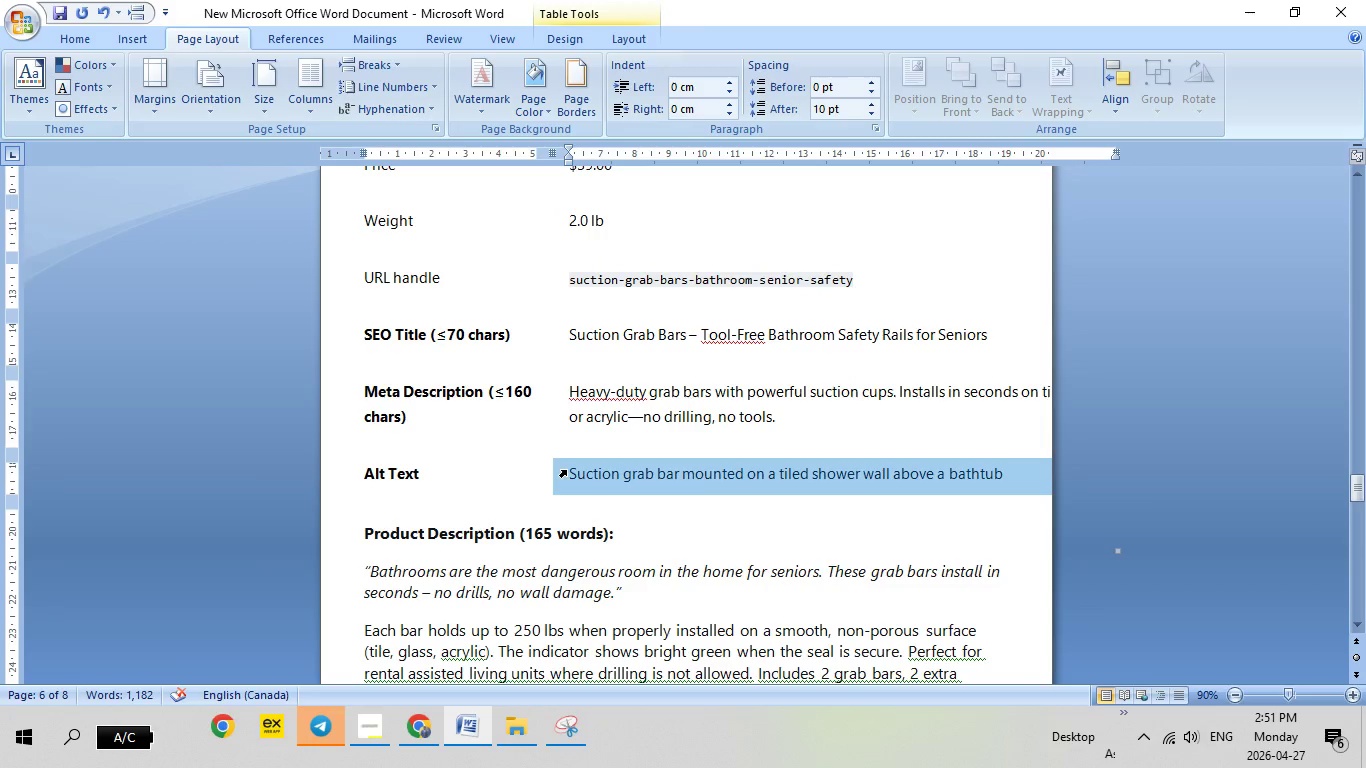 
left_click([566, 470])
 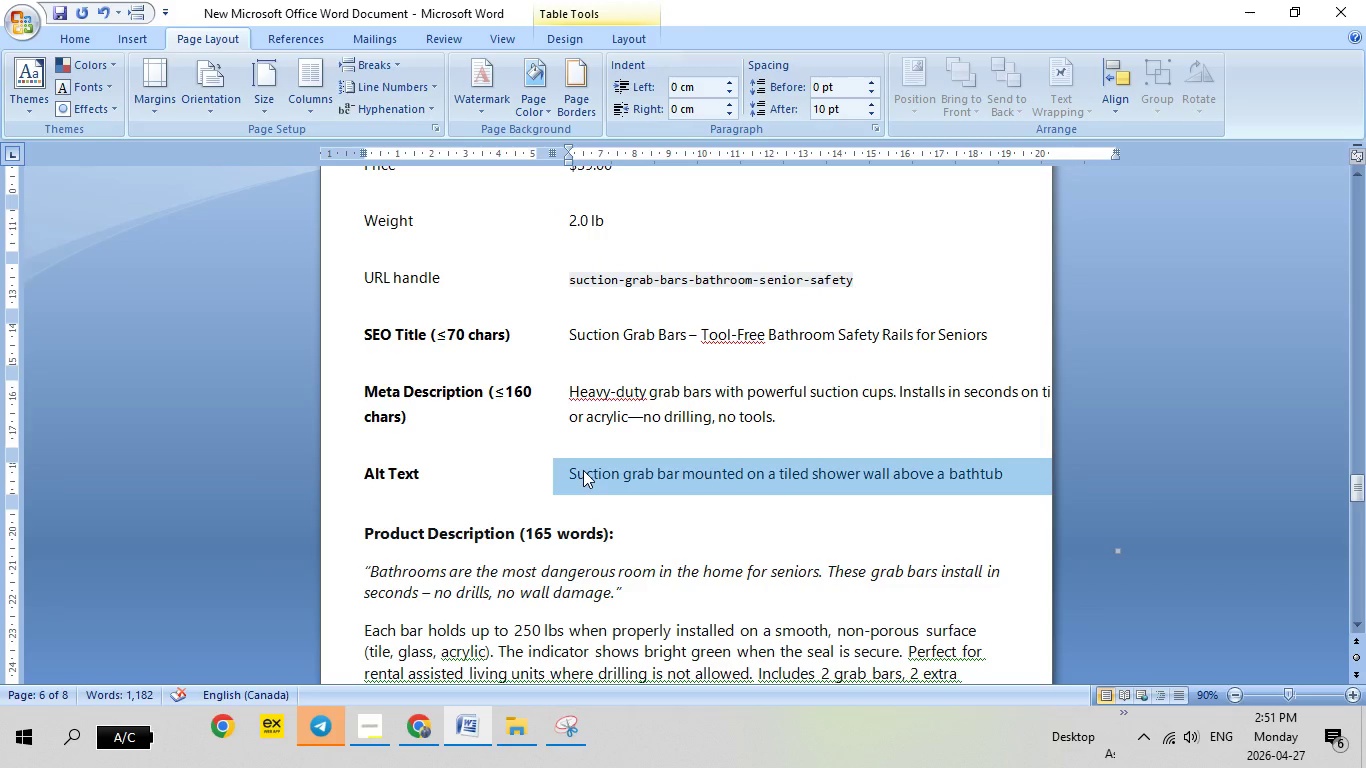 
right_click([583, 470])
 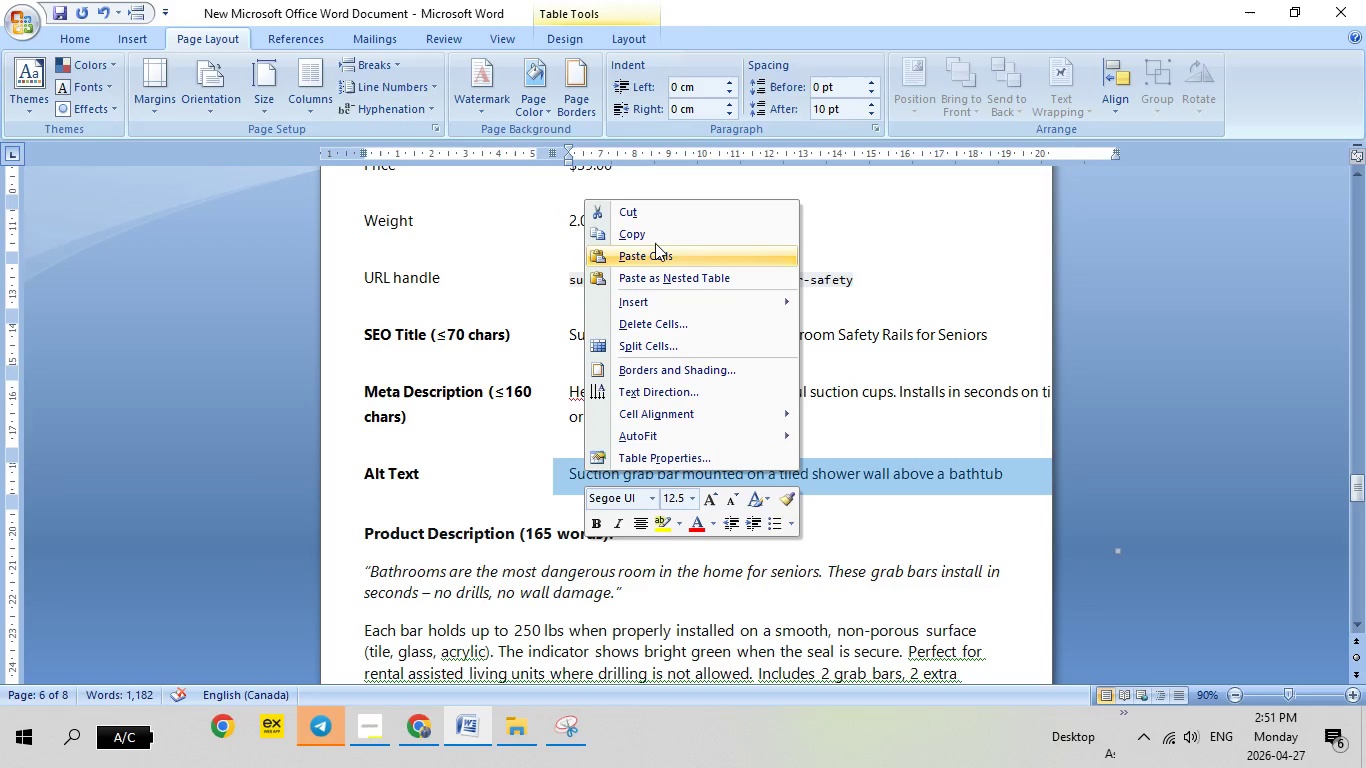 
left_click([655, 241])
 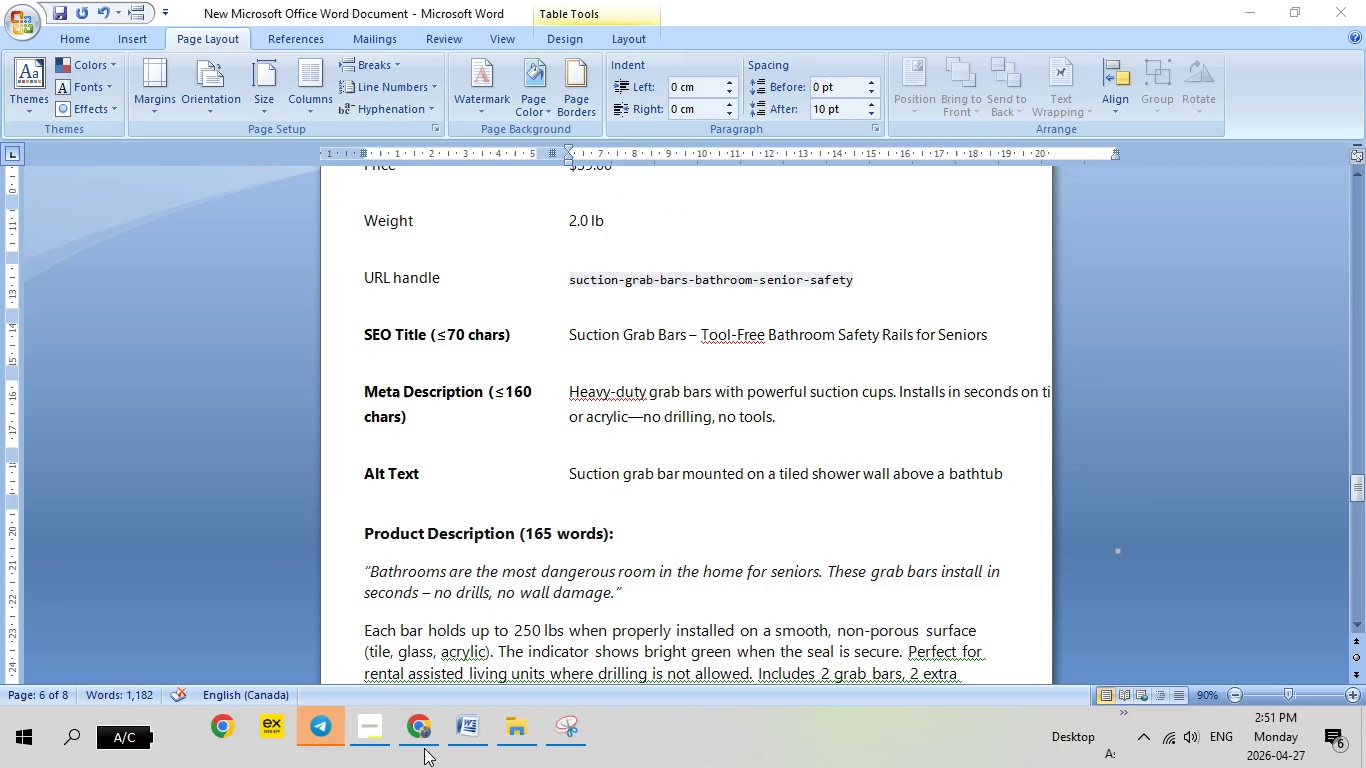 
double_click([418, 721])
 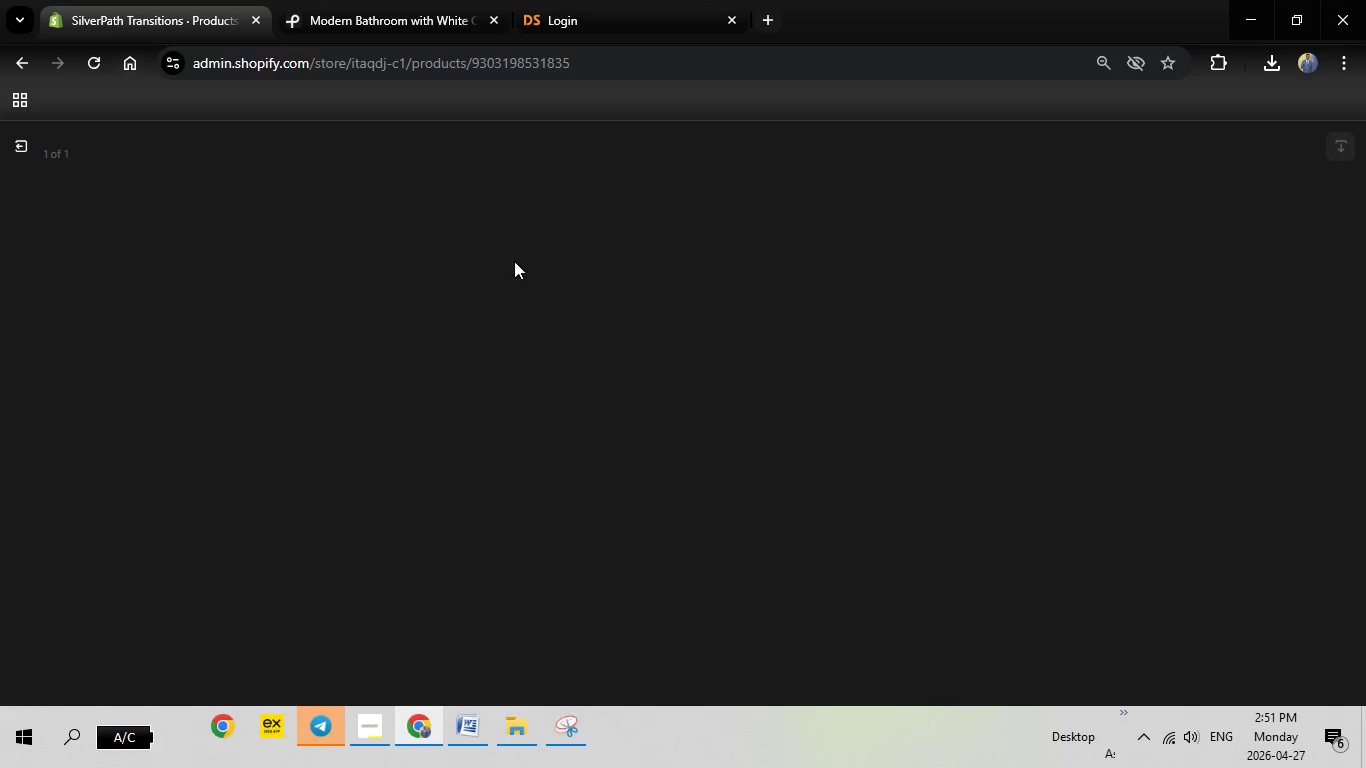 
mouse_move([1224, 222])
 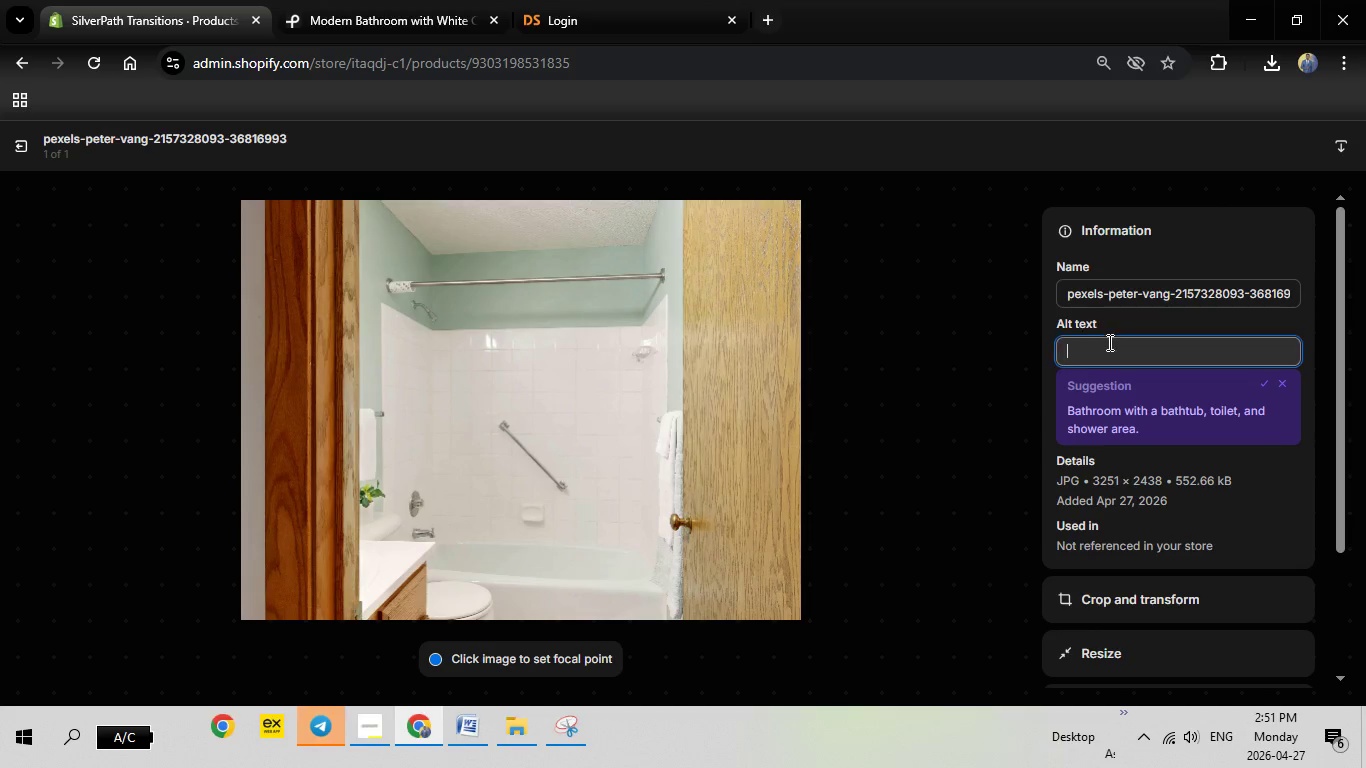 
left_click([1108, 342])
 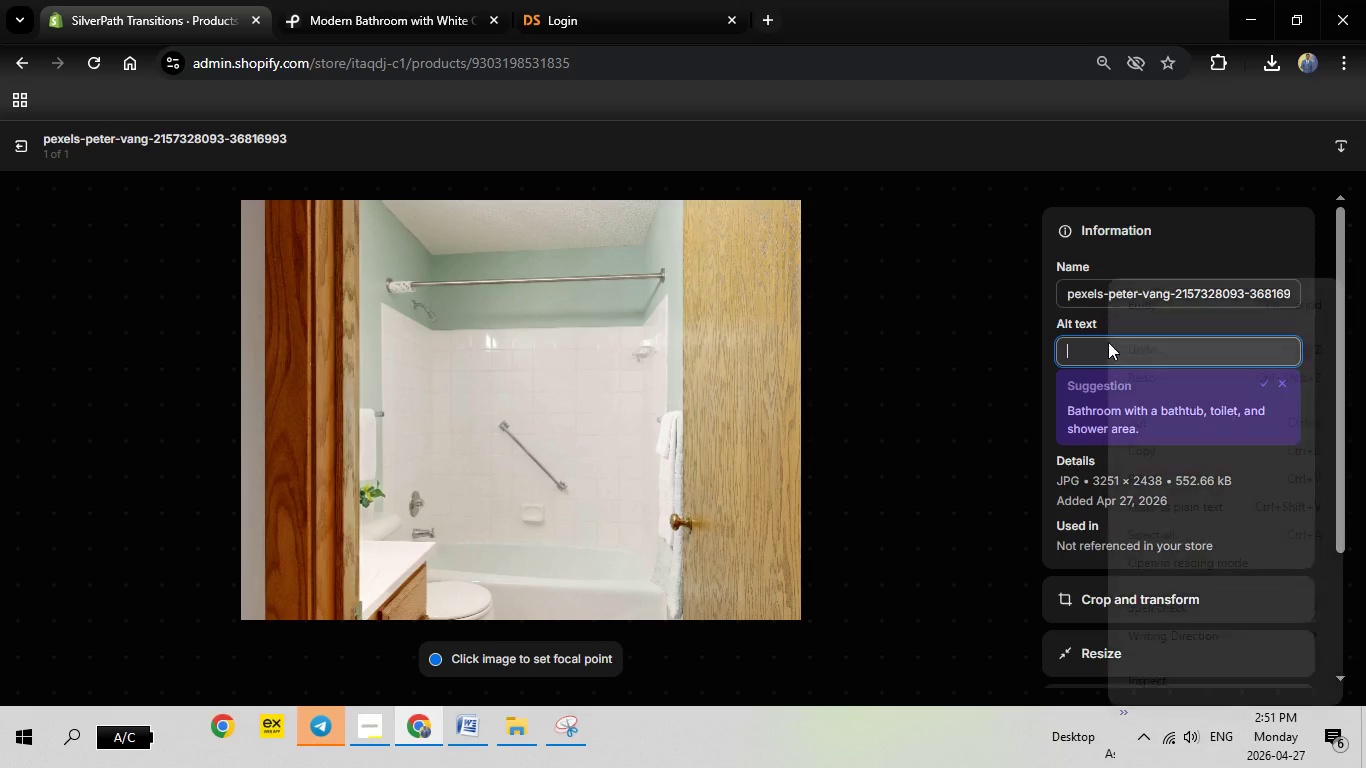 
right_click([1108, 342])
 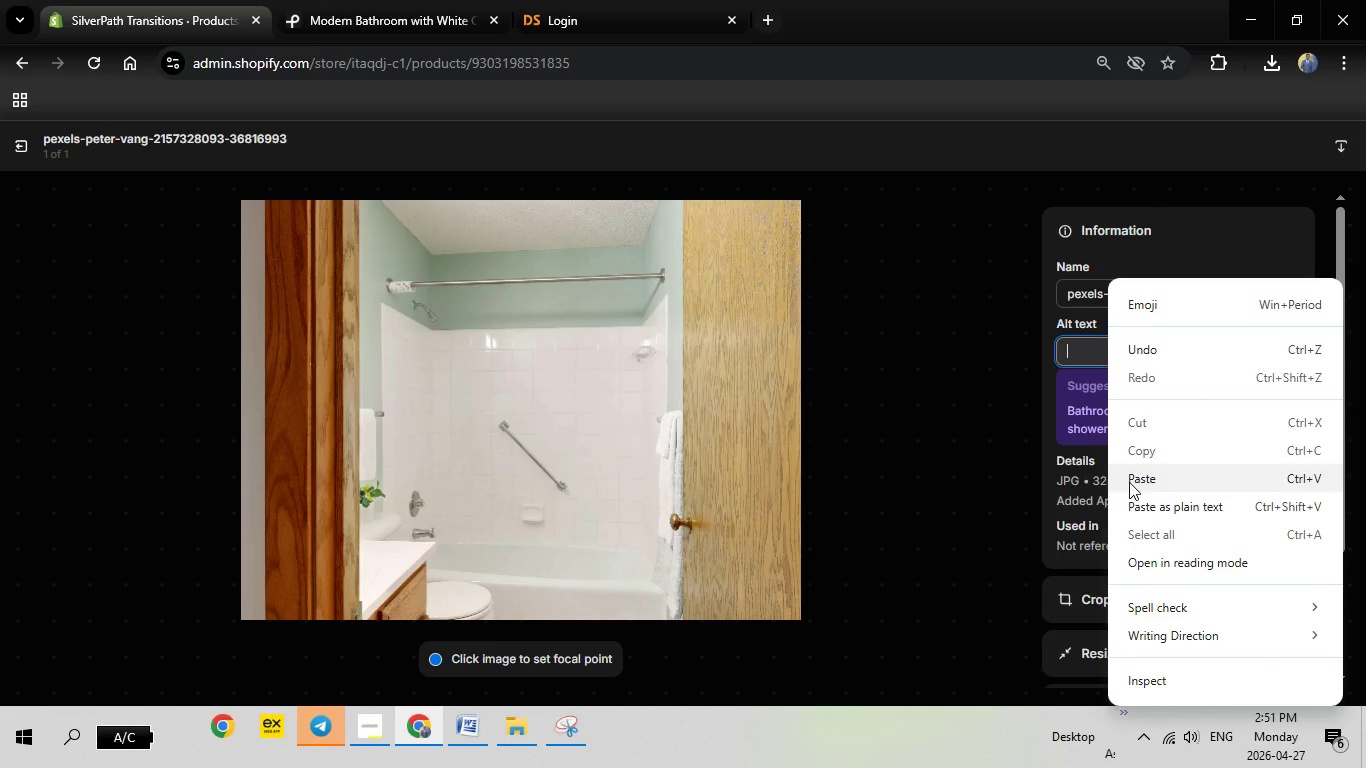 
left_click([1129, 482])
 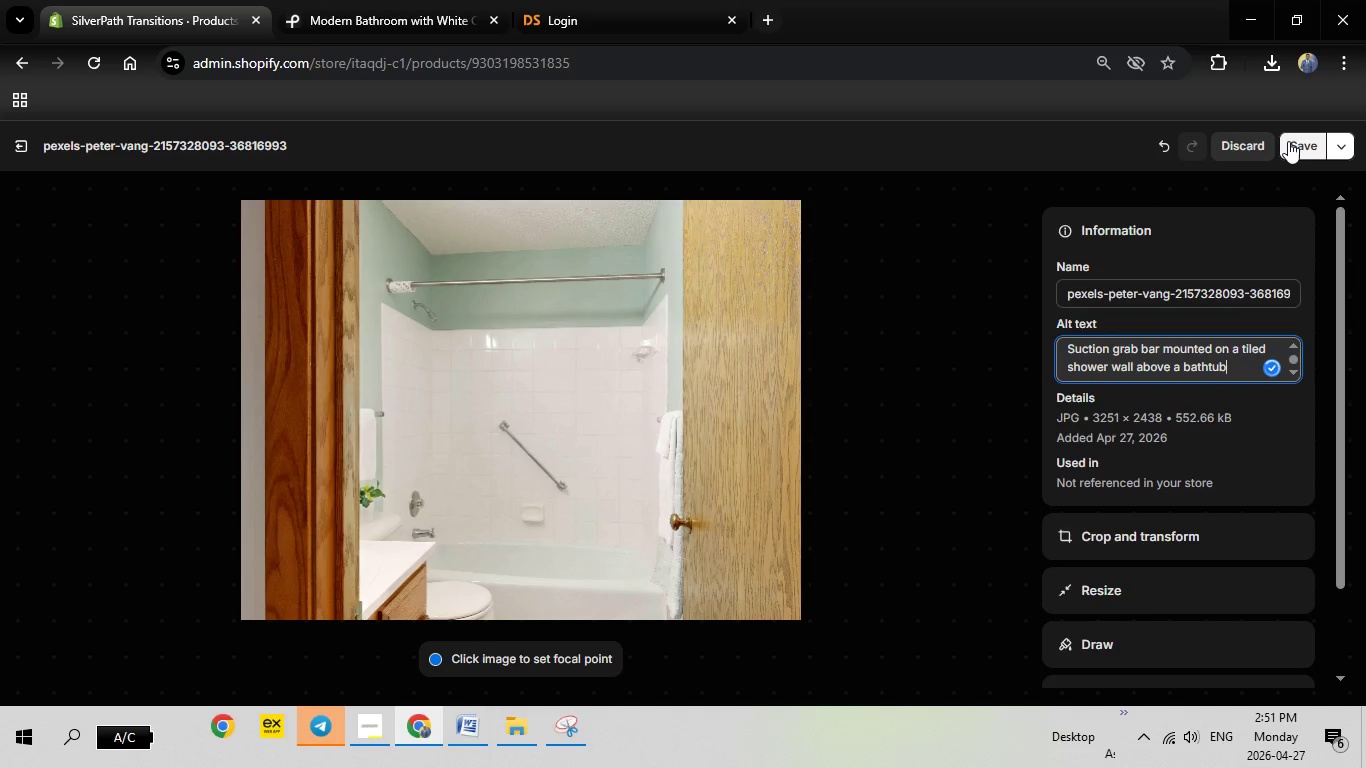 
wait(8.34)
 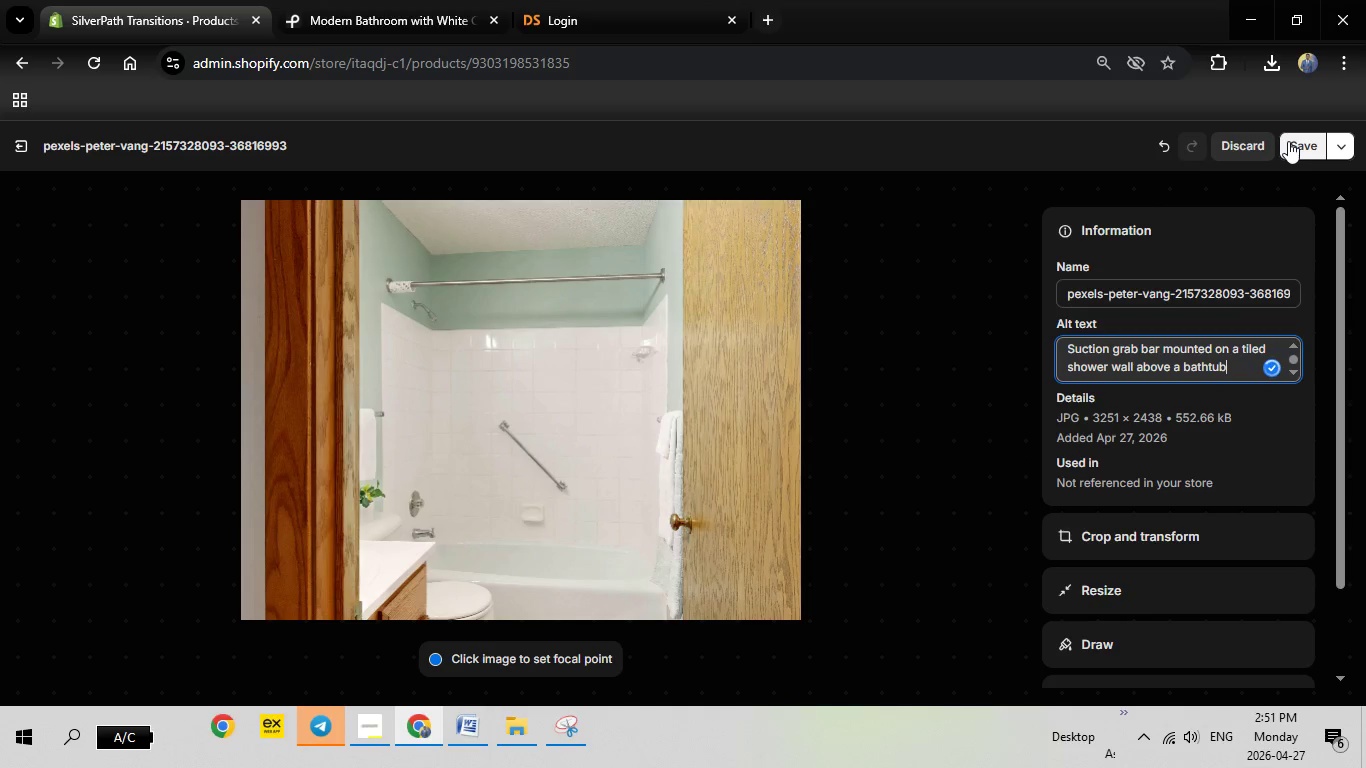 
left_click([1223, 362])
 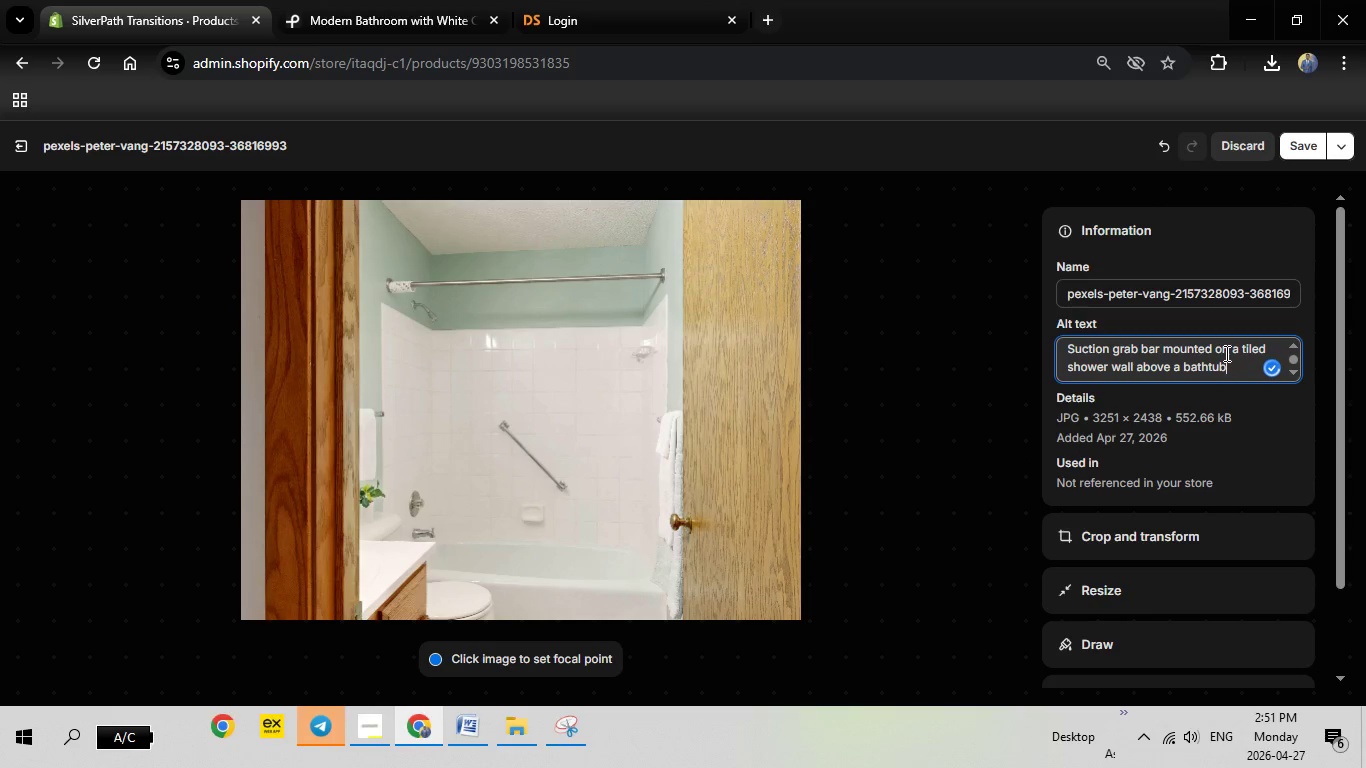 
left_click([1225, 353])
 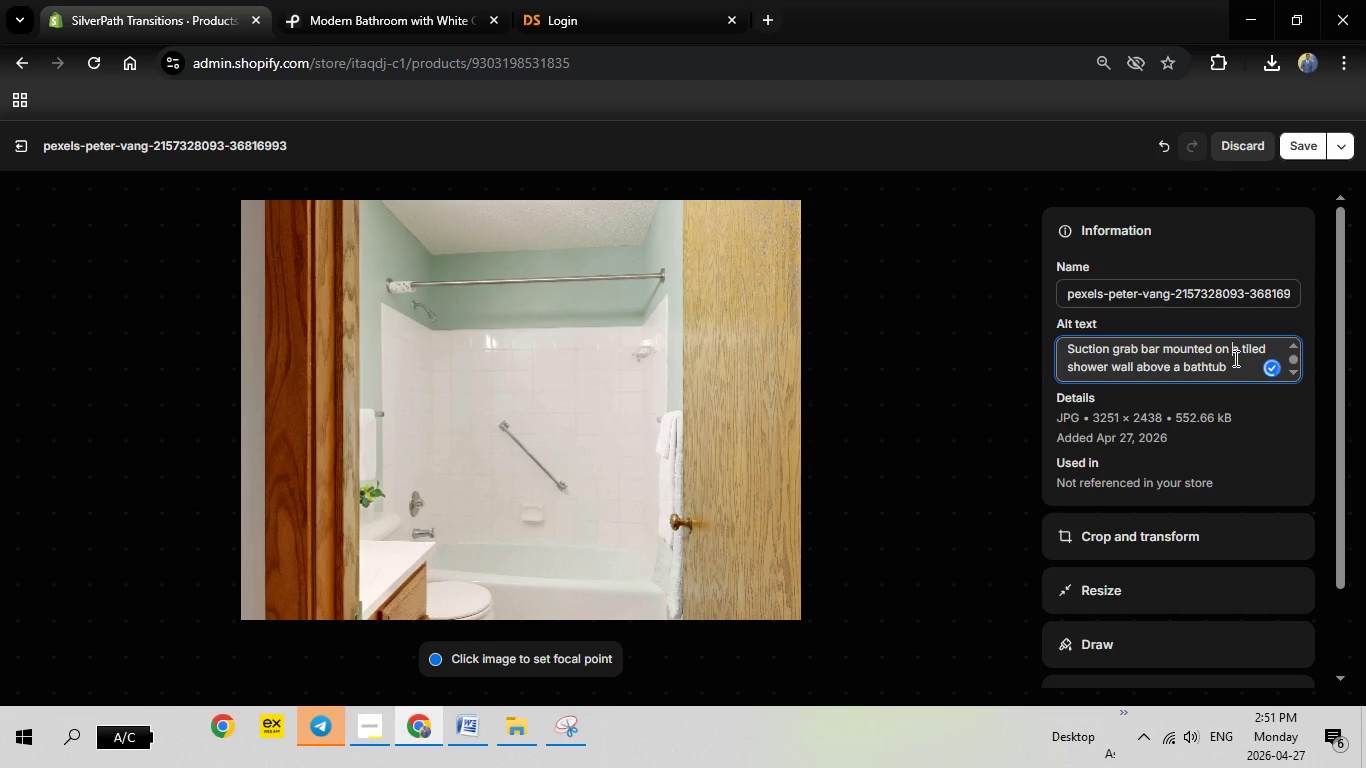 
left_click([1234, 364])
 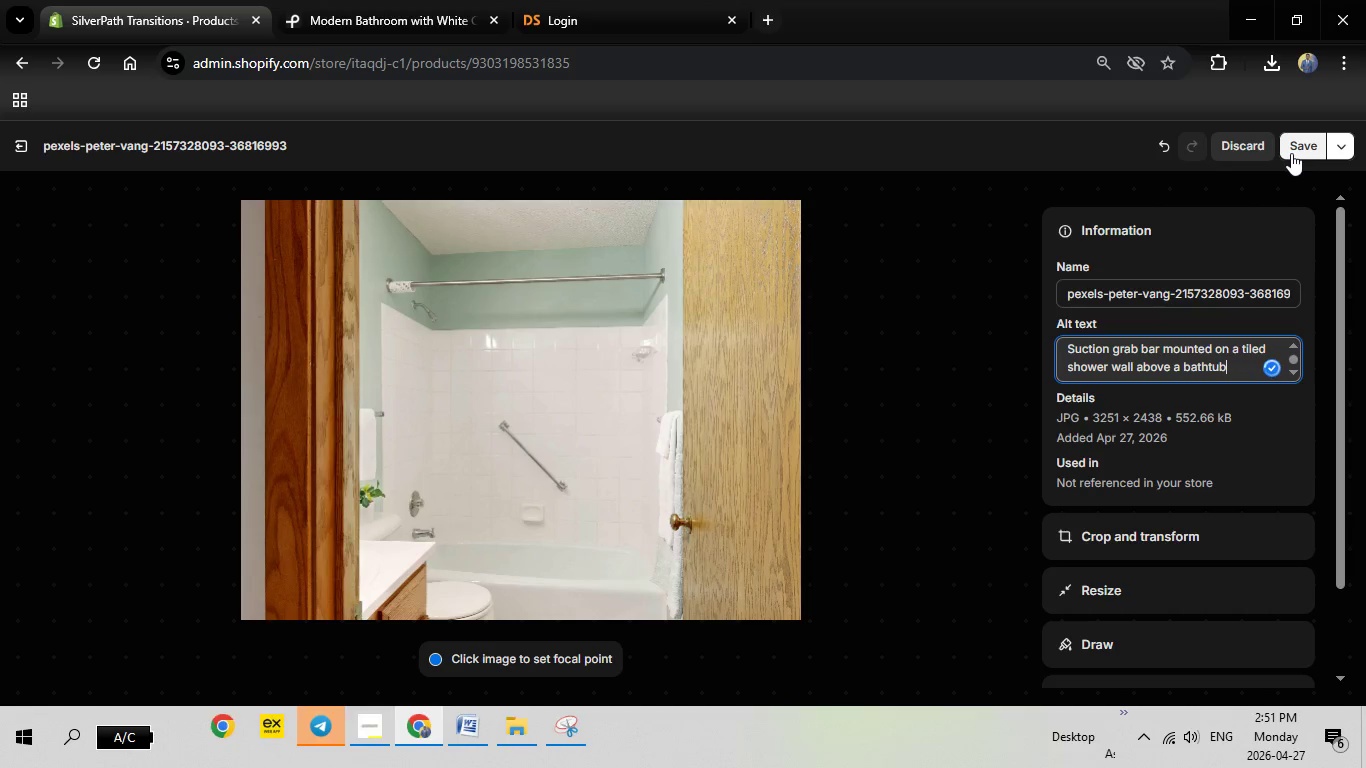 
left_click([1291, 153])
 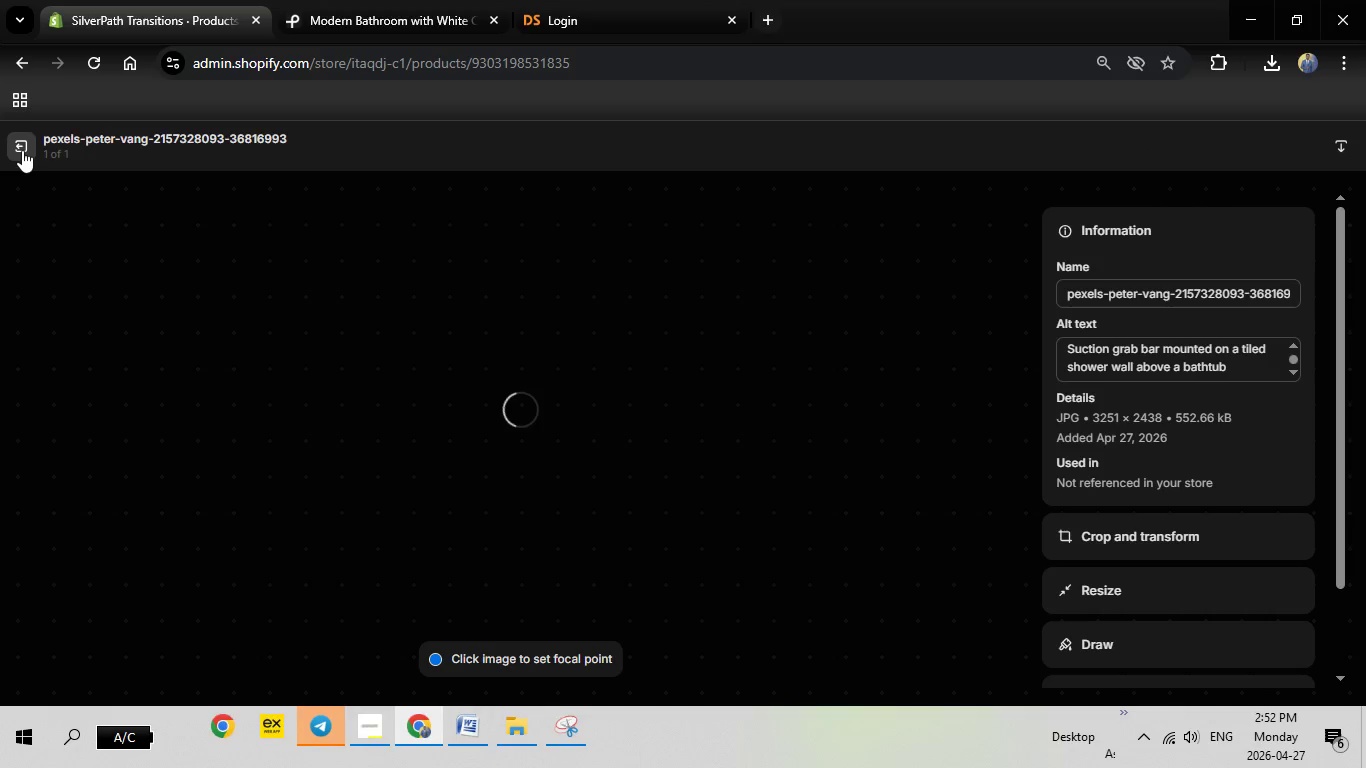 
left_click([22, 150])
 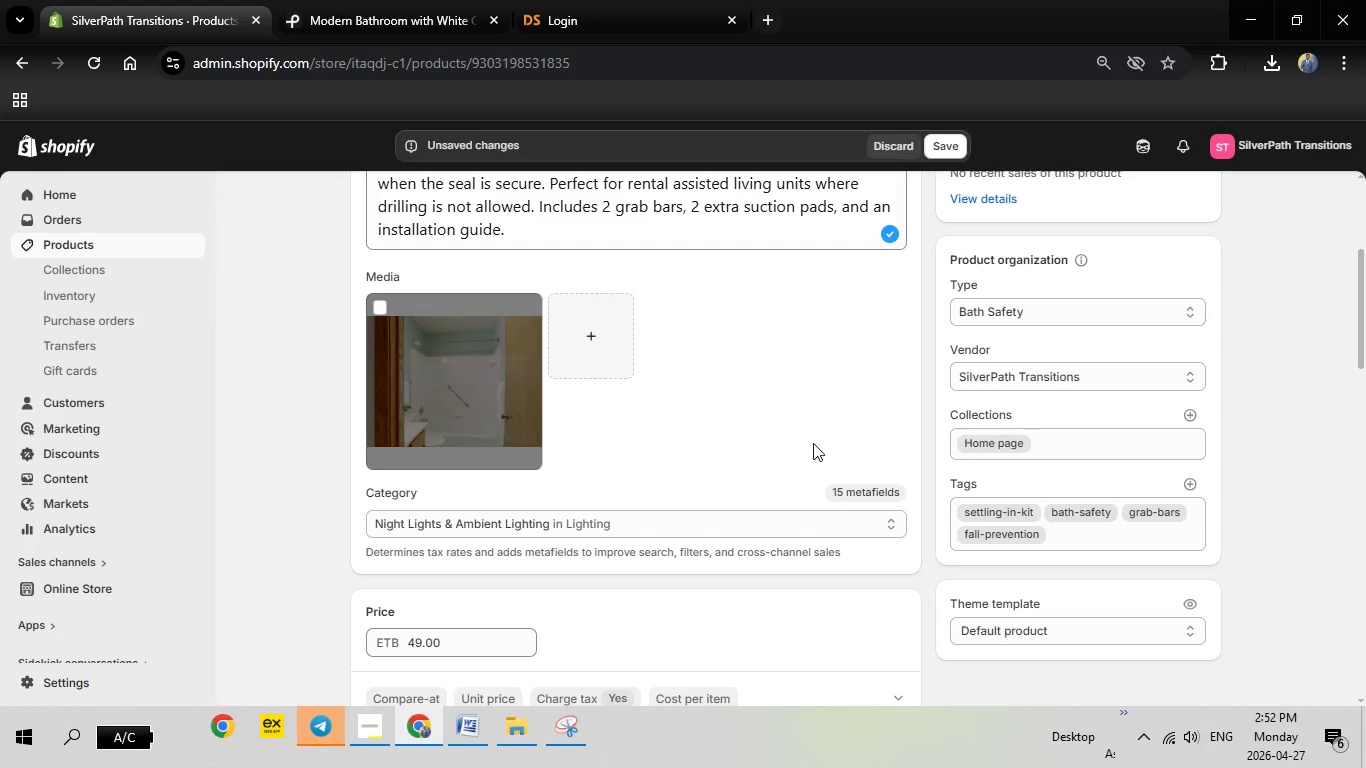 
scroll: coordinate [813, 443], scroll_direction: down, amount: 1.0
 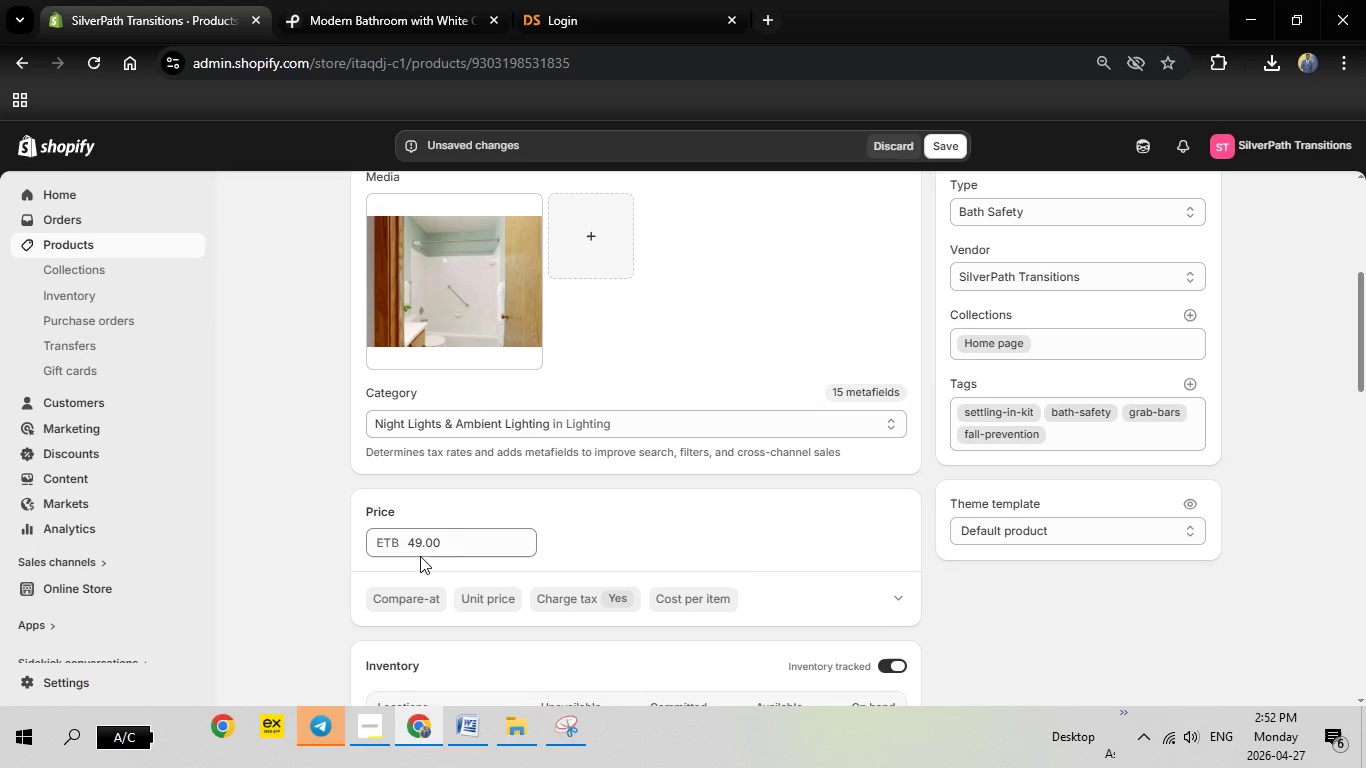 
left_click_drag(start_coordinate=[458, 536], to_coordinate=[372, 539])
 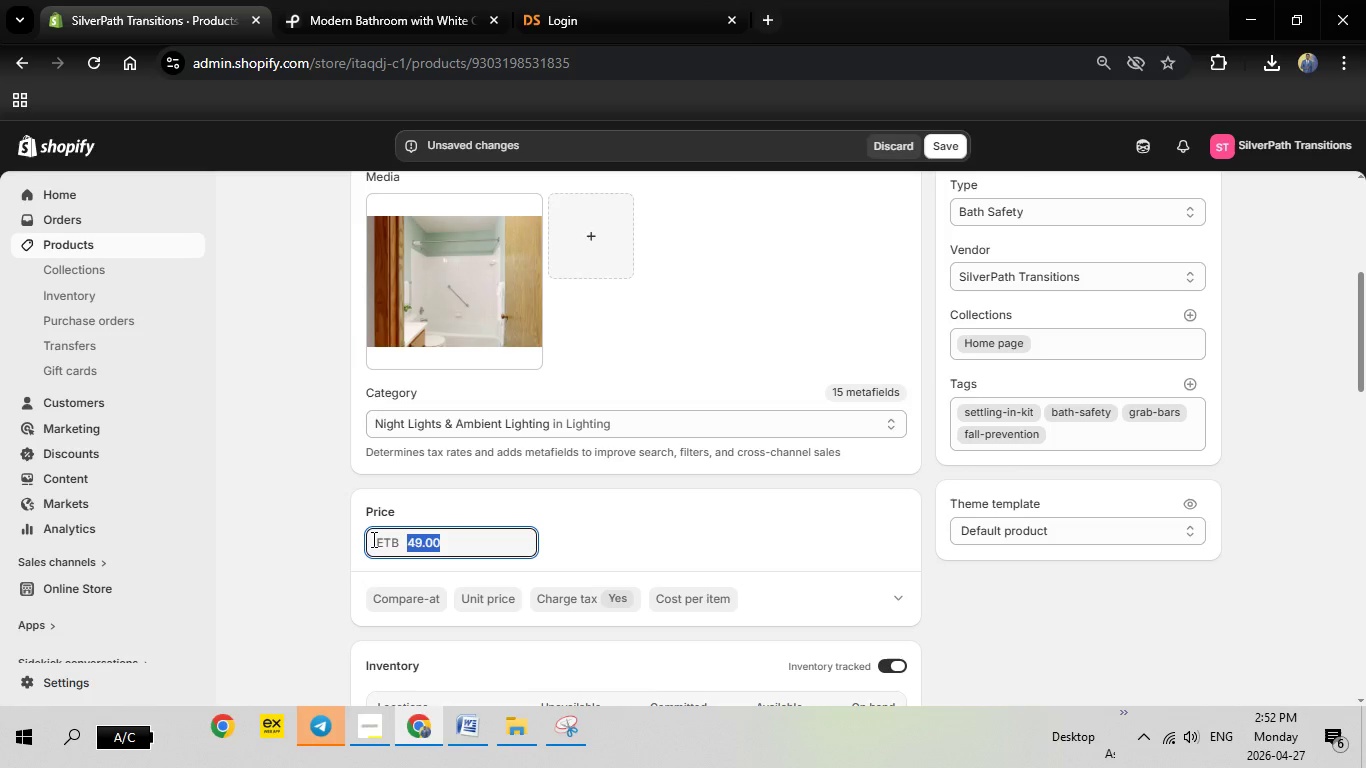 
type(39)
 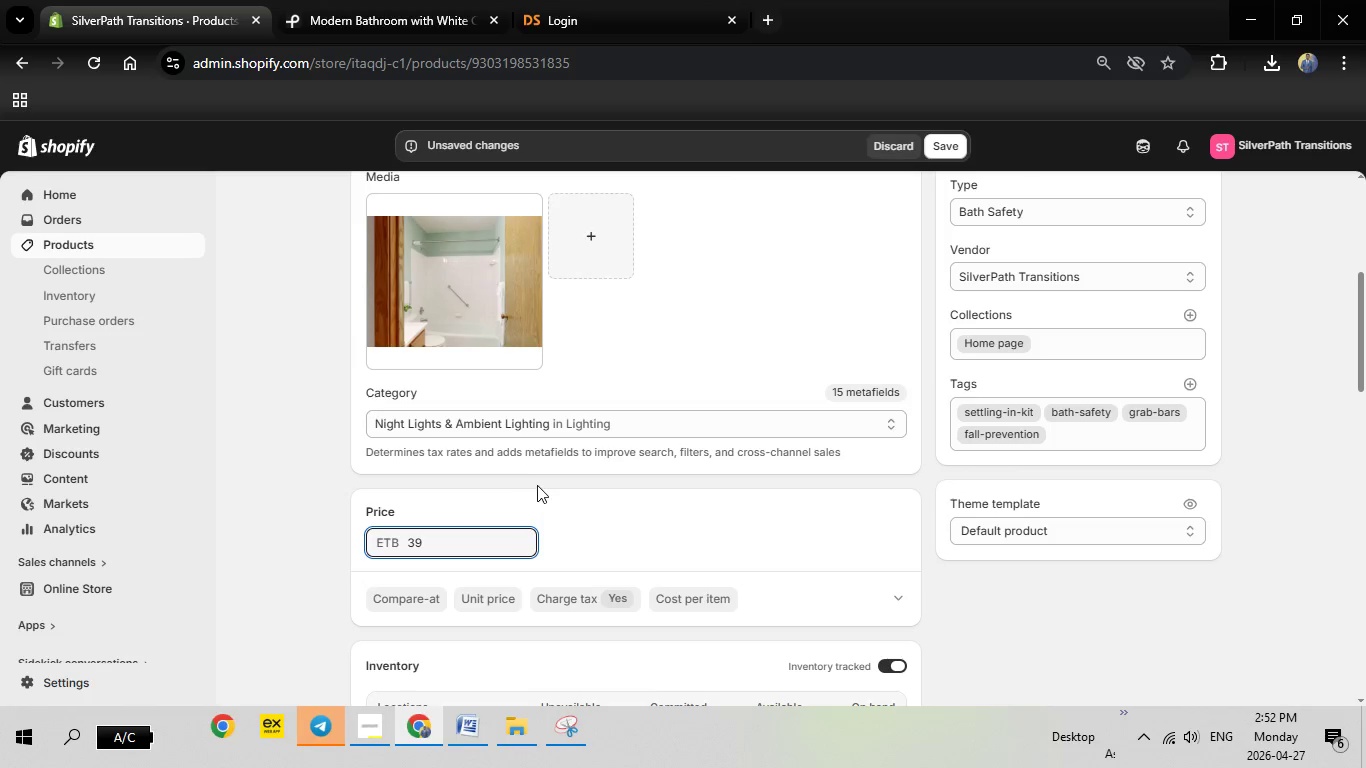 
scroll: coordinate [556, 480], scroll_direction: down, amount: 3.0
 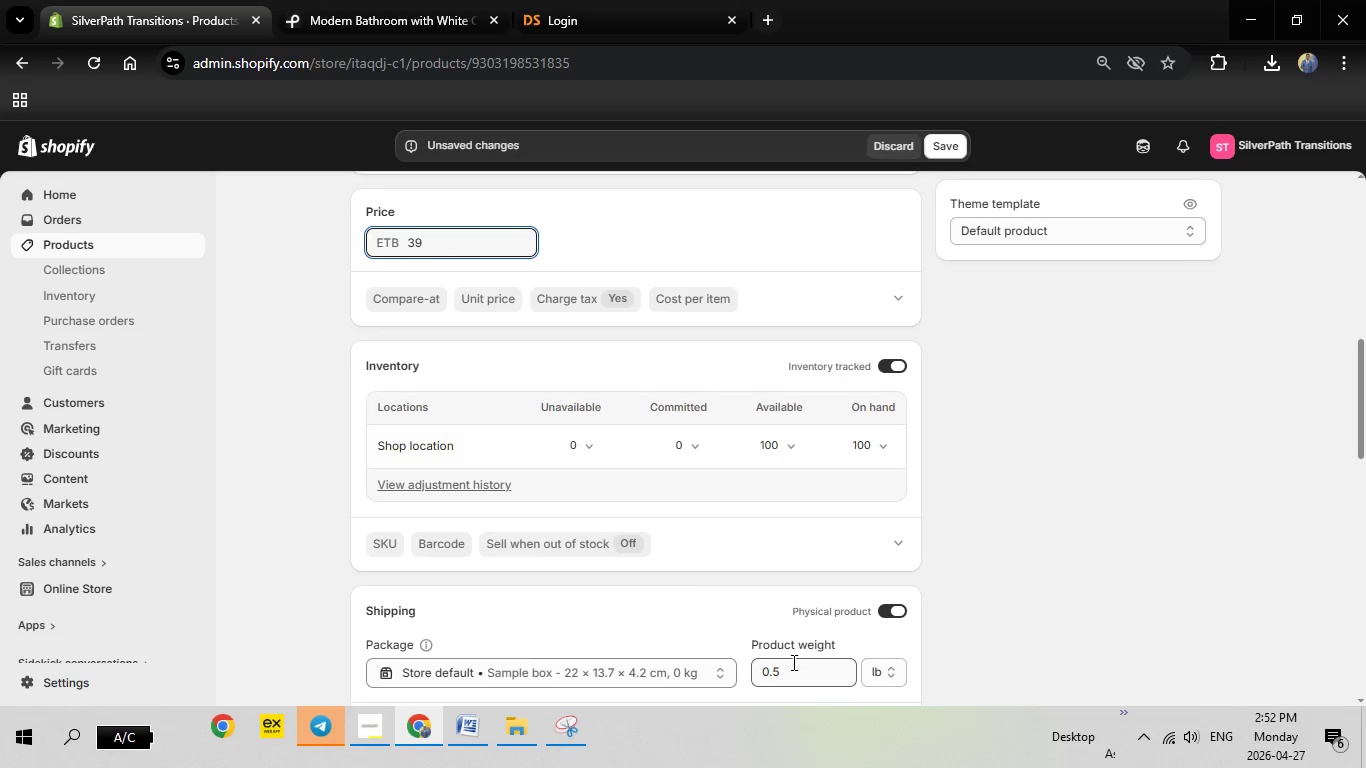 
left_click_drag(start_coordinate=[792, 662], to_coordinate=[751, 664])
 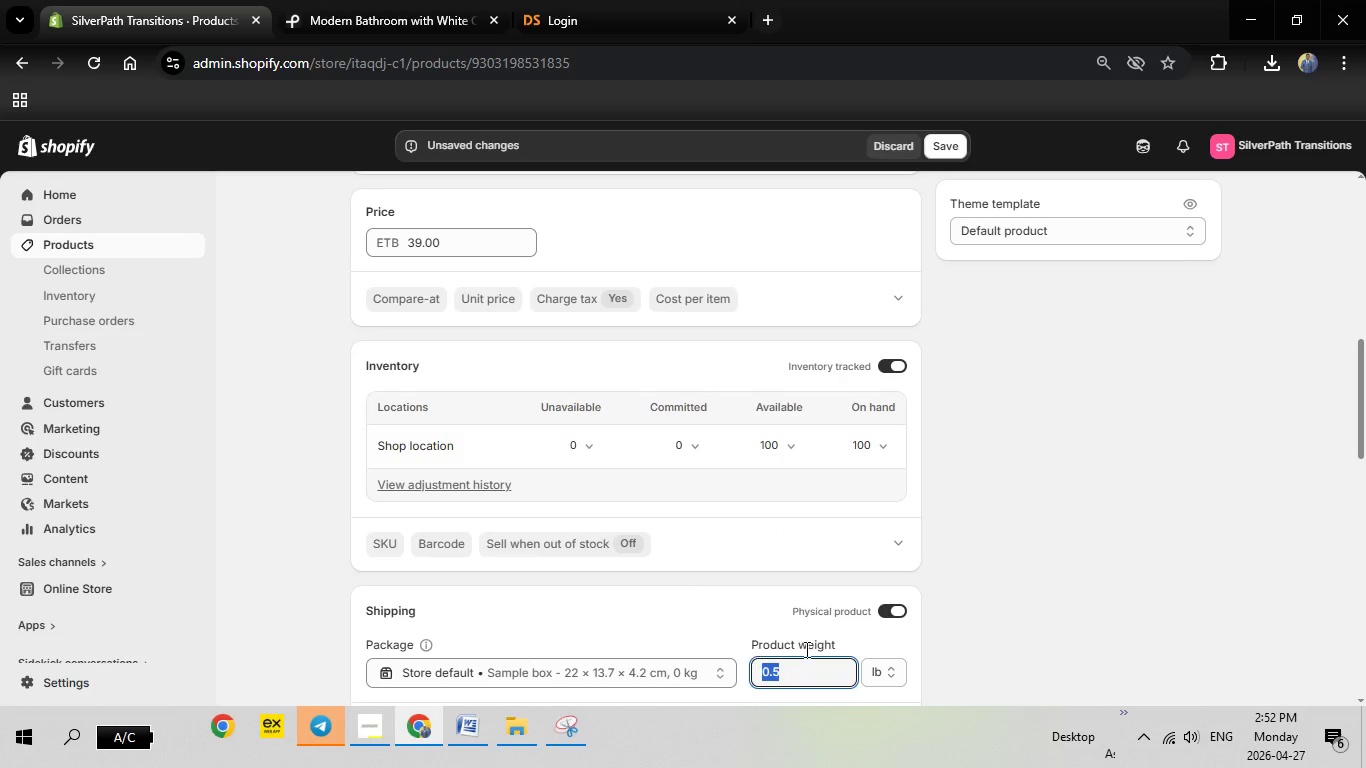 
key(2)
 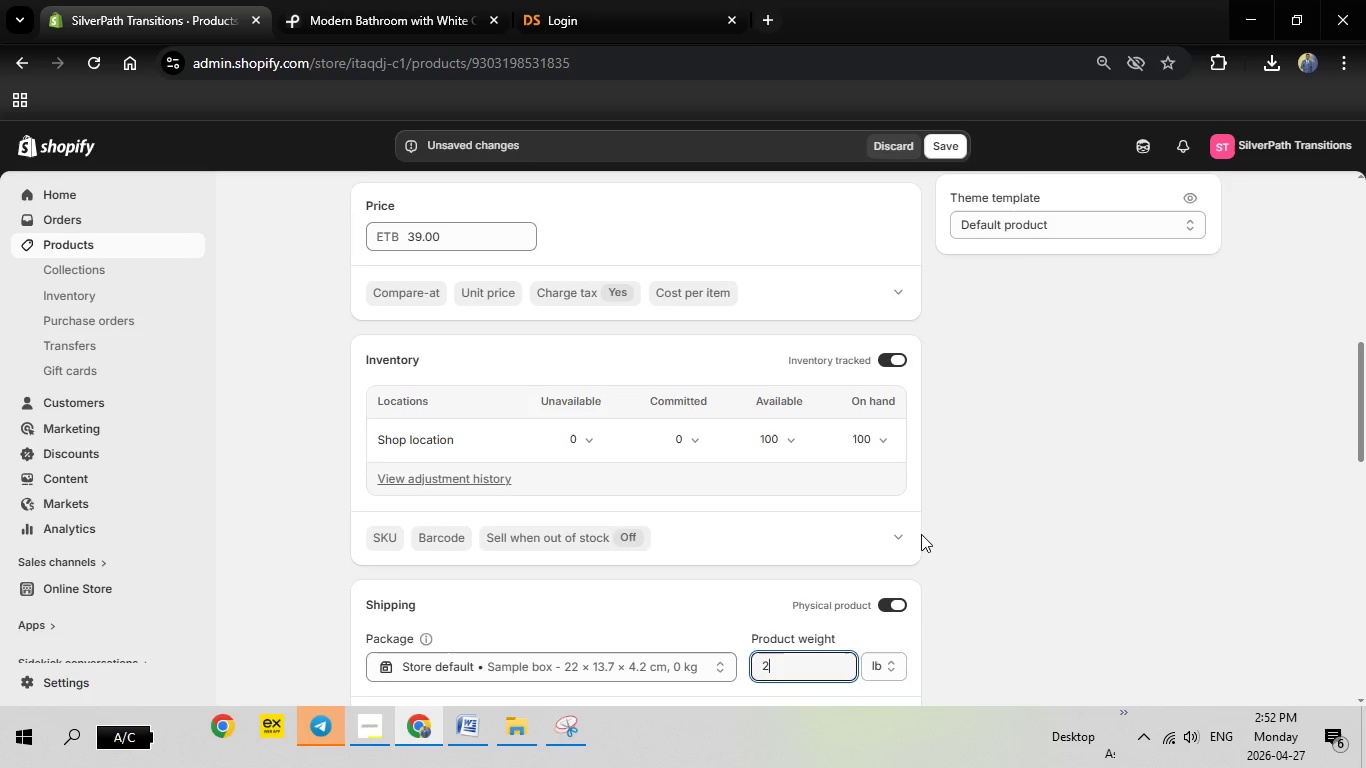 
scroll: coordinate [925, 533], scroll_direction: down, amount: 12.0
 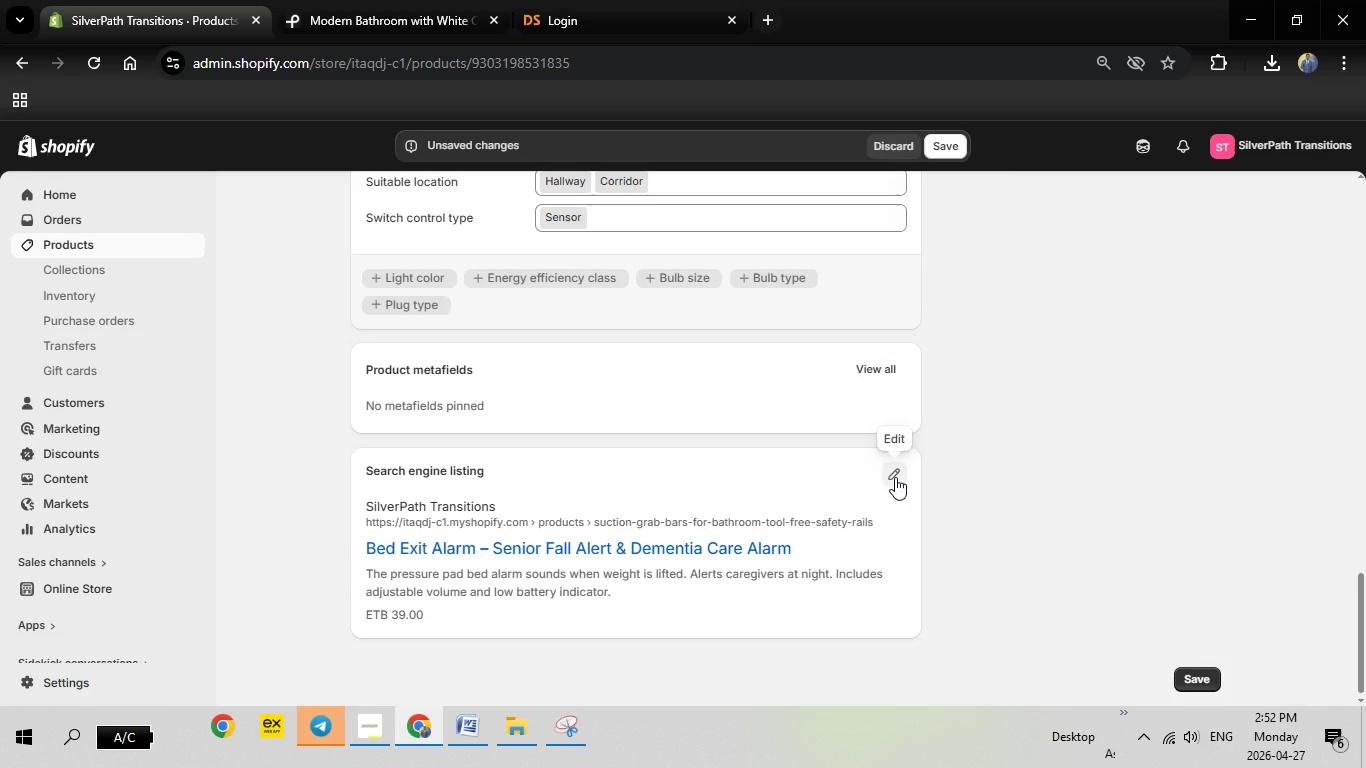 
left_click([895, 477])
 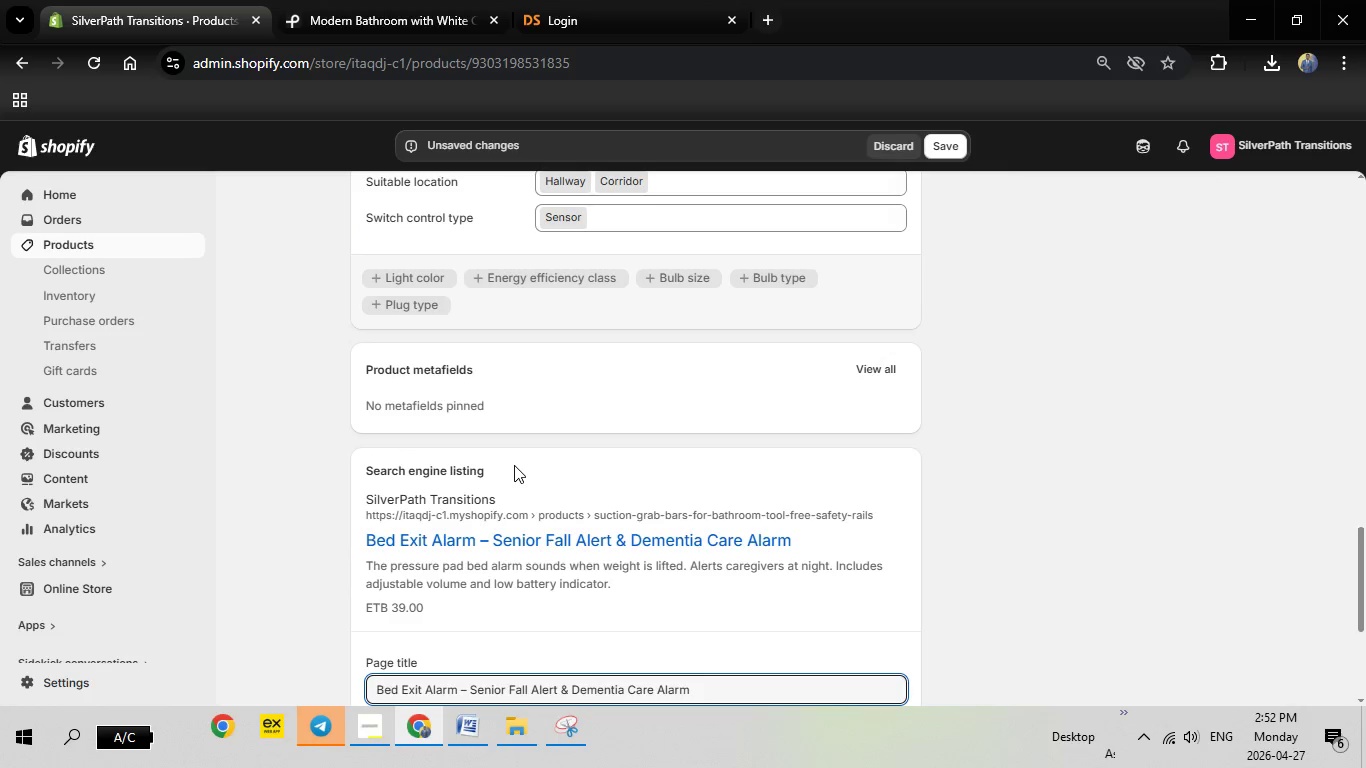 
scroll: coordinate [588, 512], scroll_direction: down, amount: 11.0
 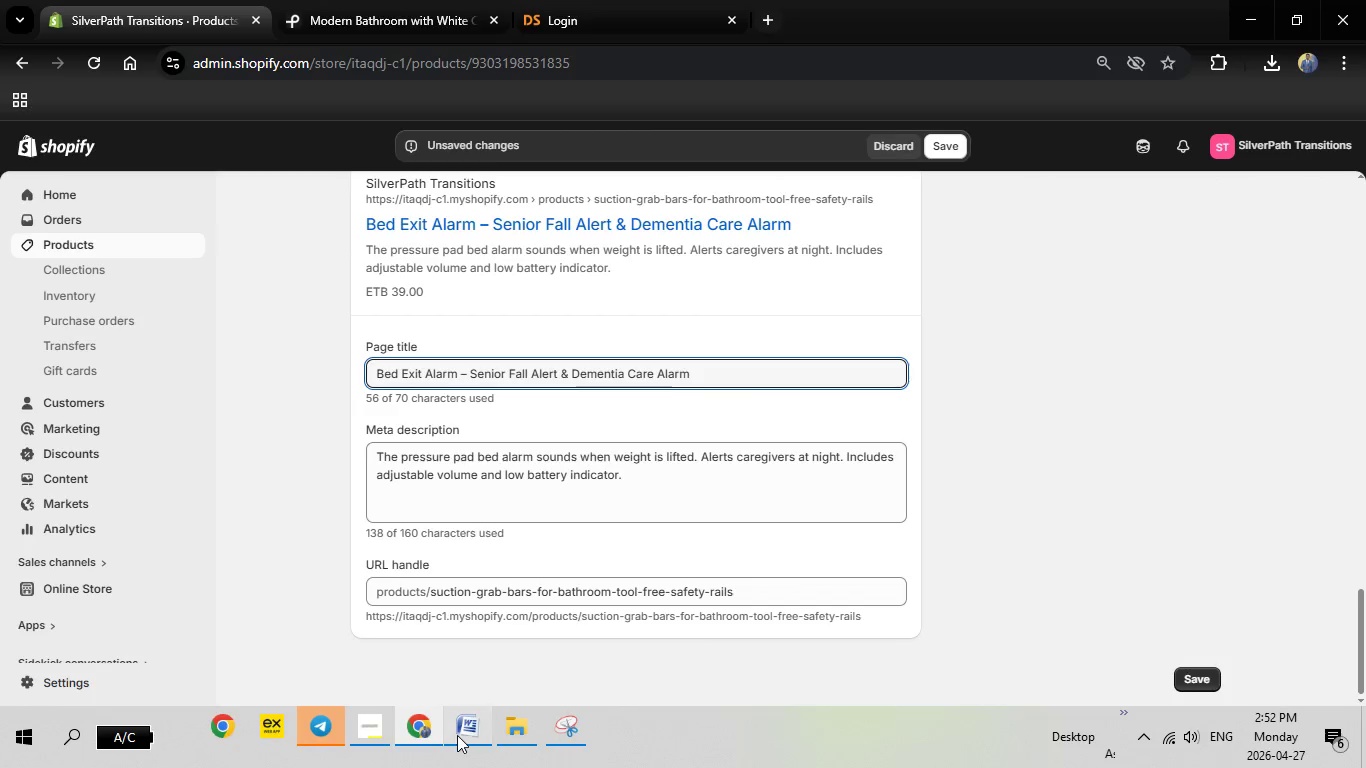 
left_click([457, 735])
 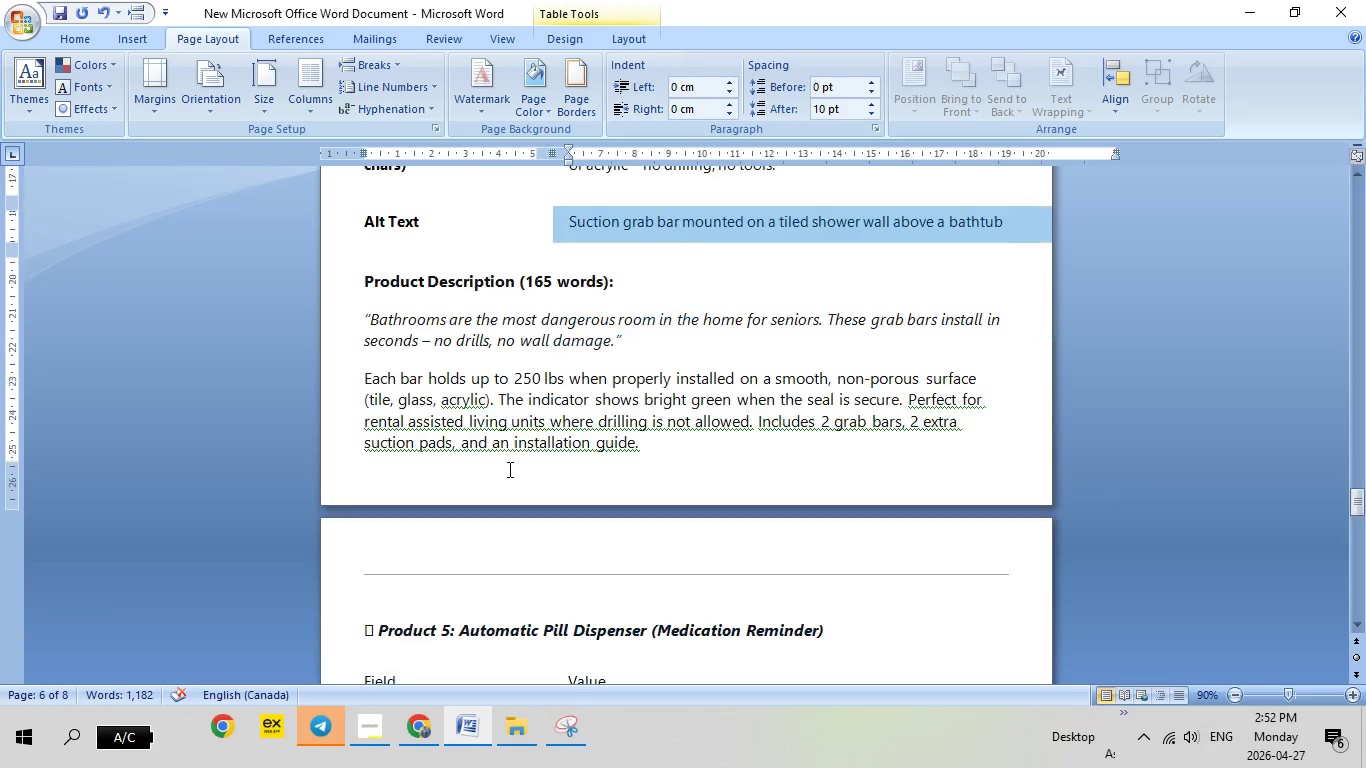 
scroll: coordinate [527, 469], scroll_direction: down, amount: 3.0
 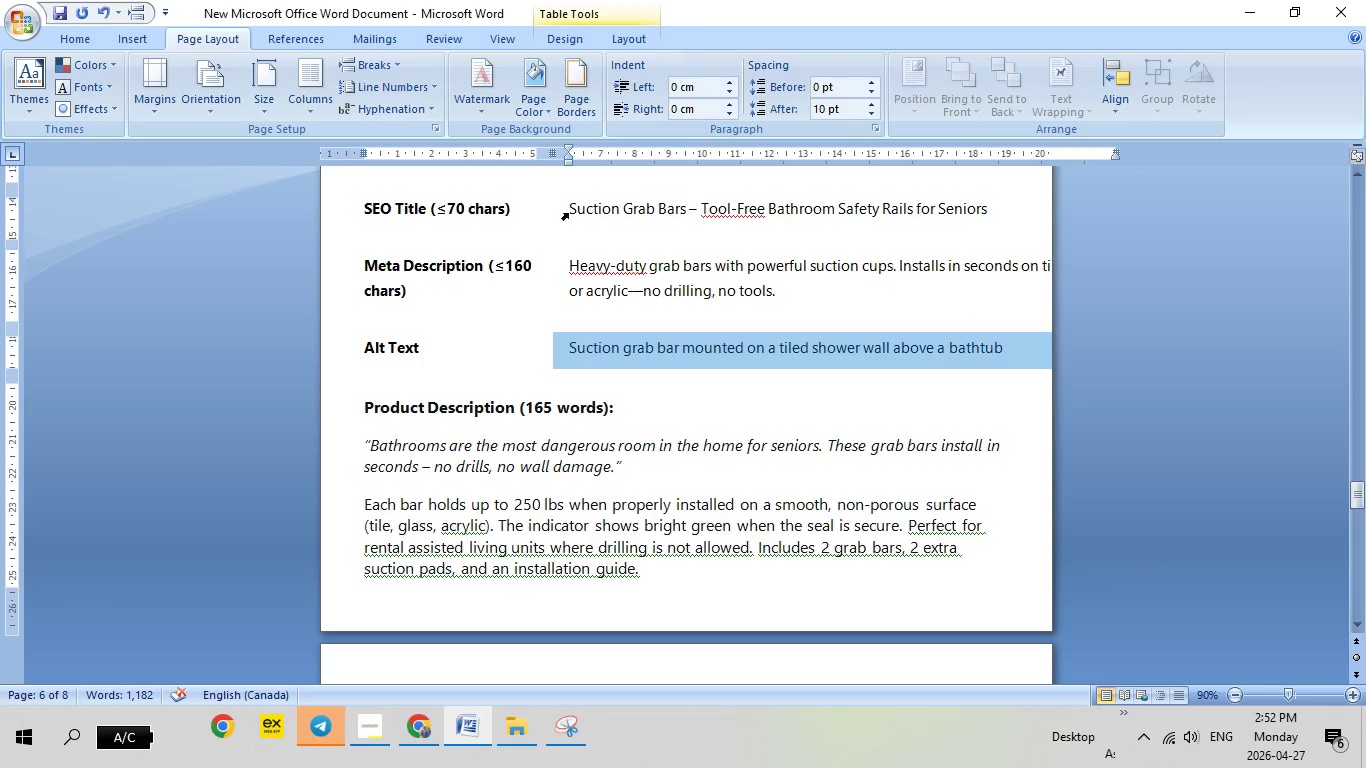 
left_click([567, 212])
 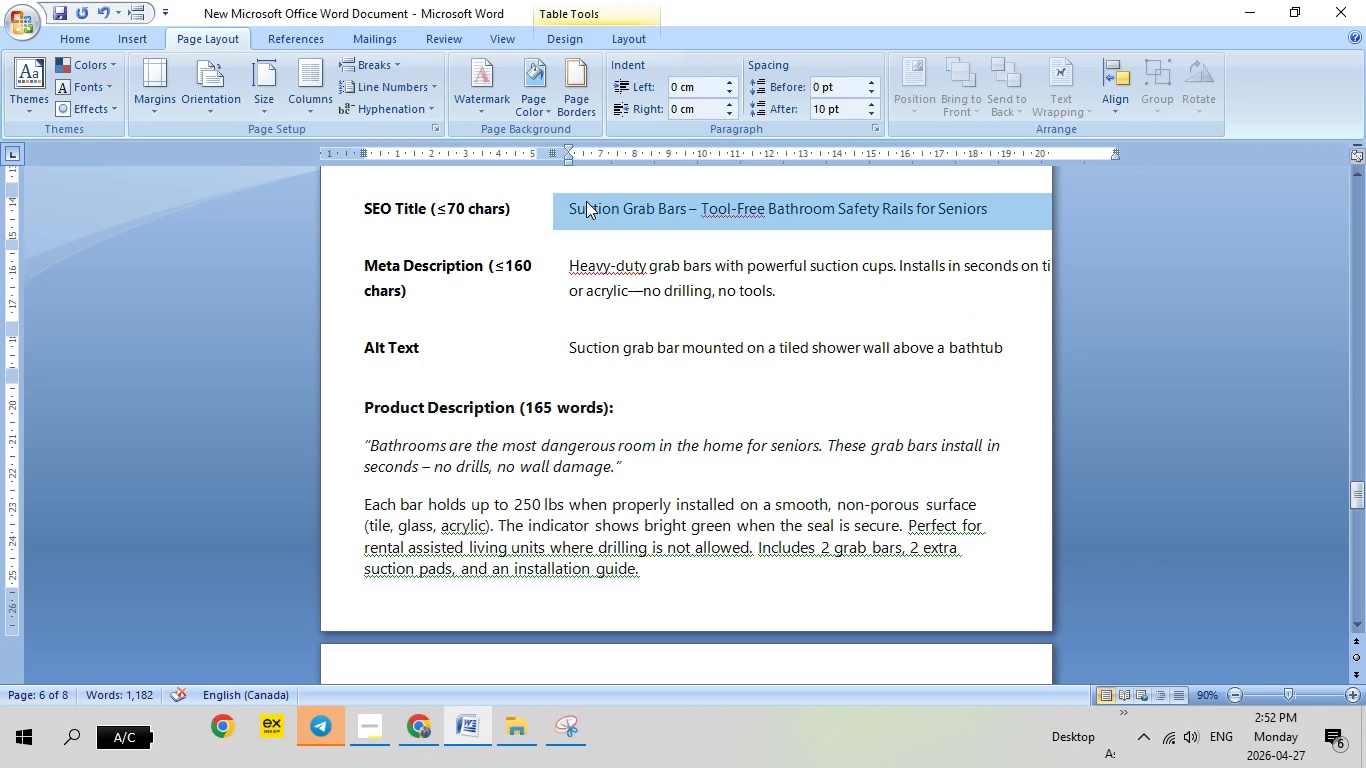 
right_click([586, 201])
 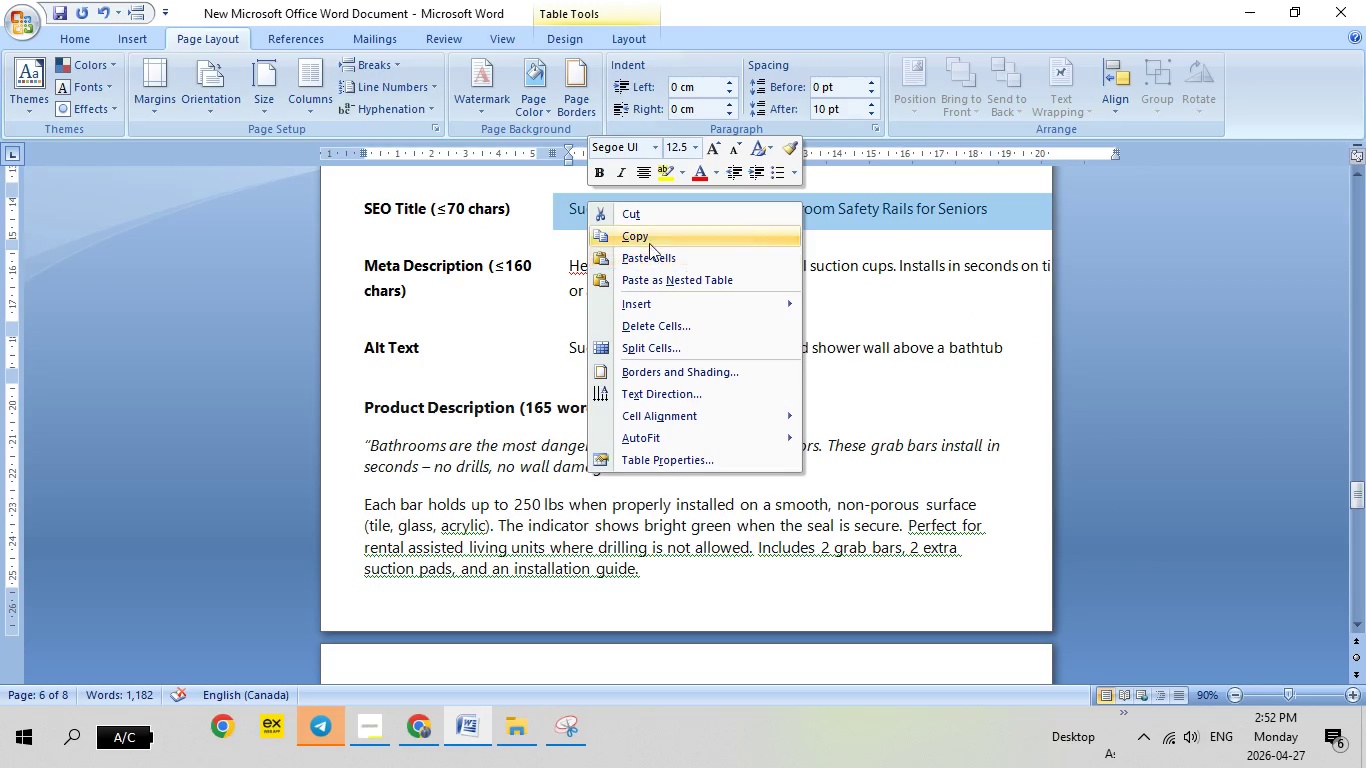 
left_click([650, 239])
 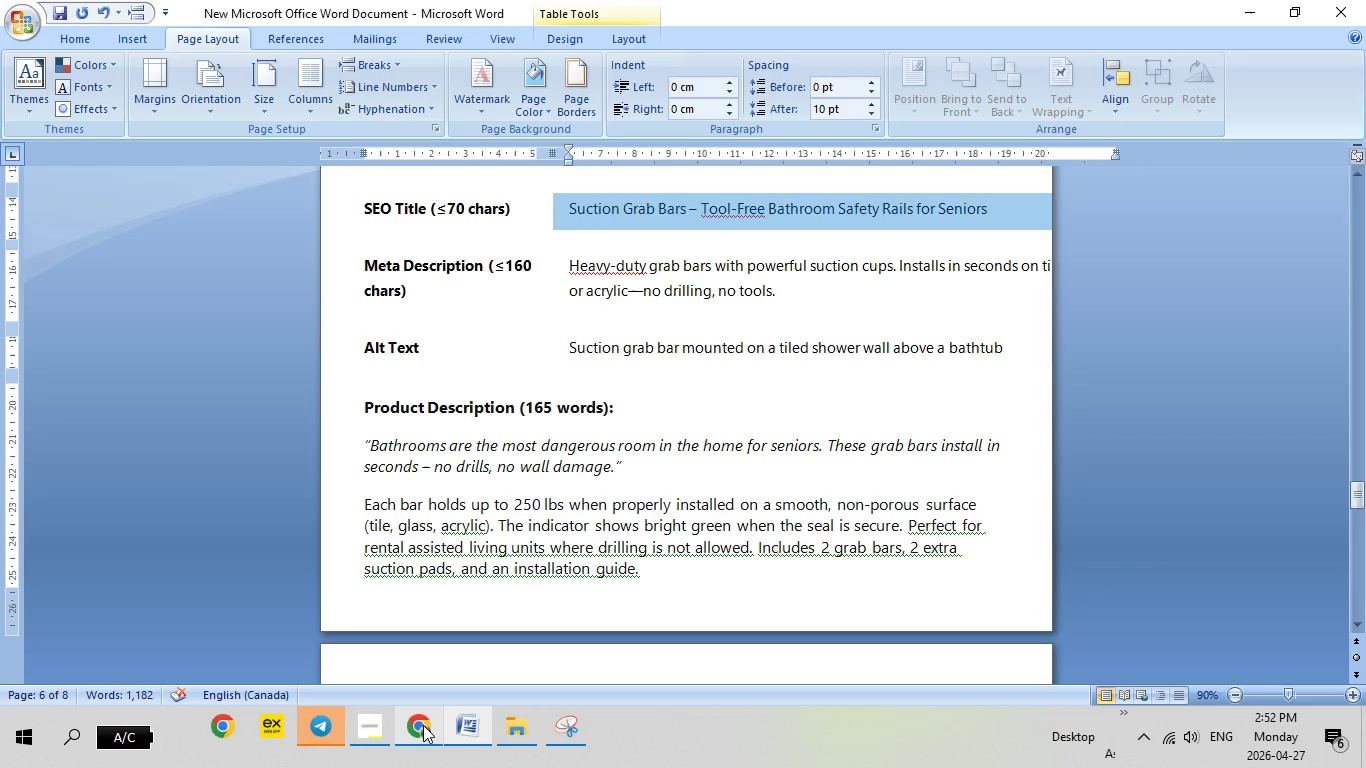 
left_click([423, 725])
 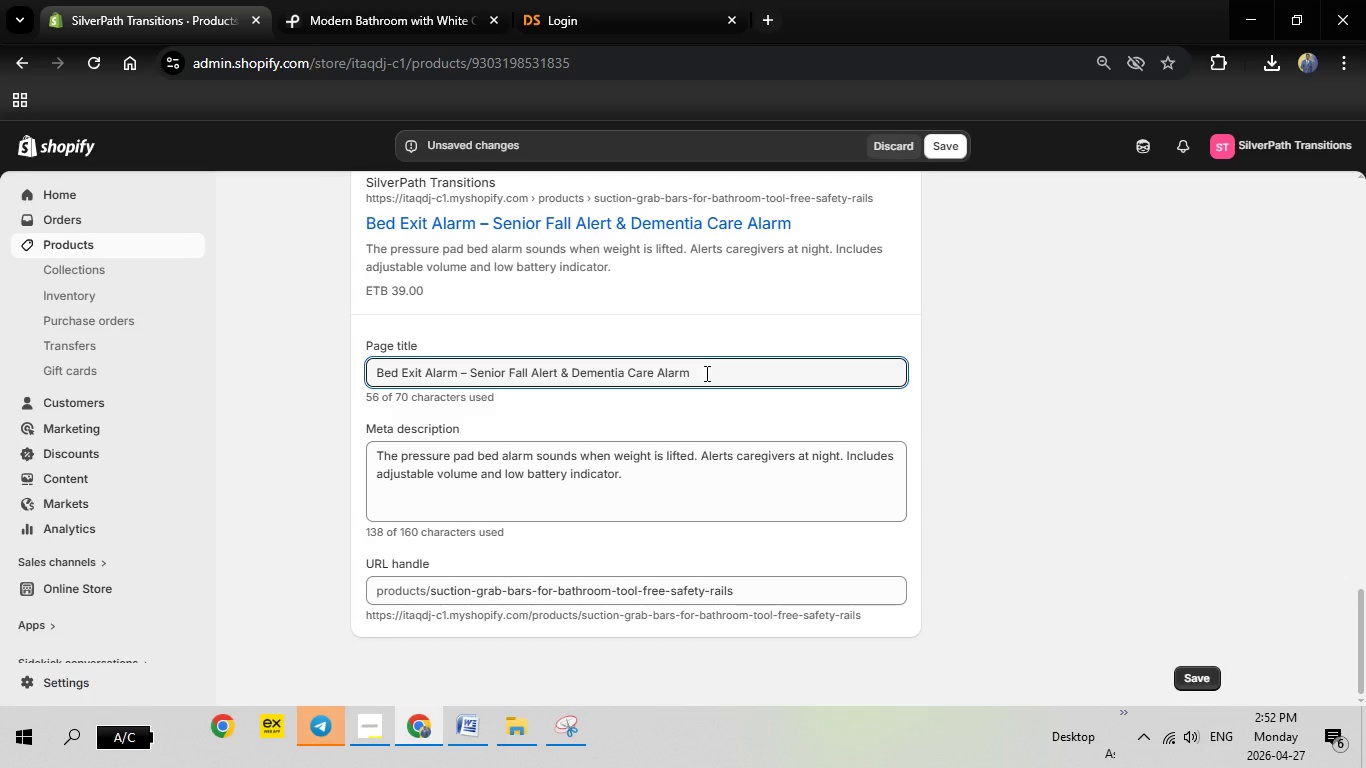 
left_click_drag(start_coordinate=[705, 373], to_coordinate=[353, 368])
 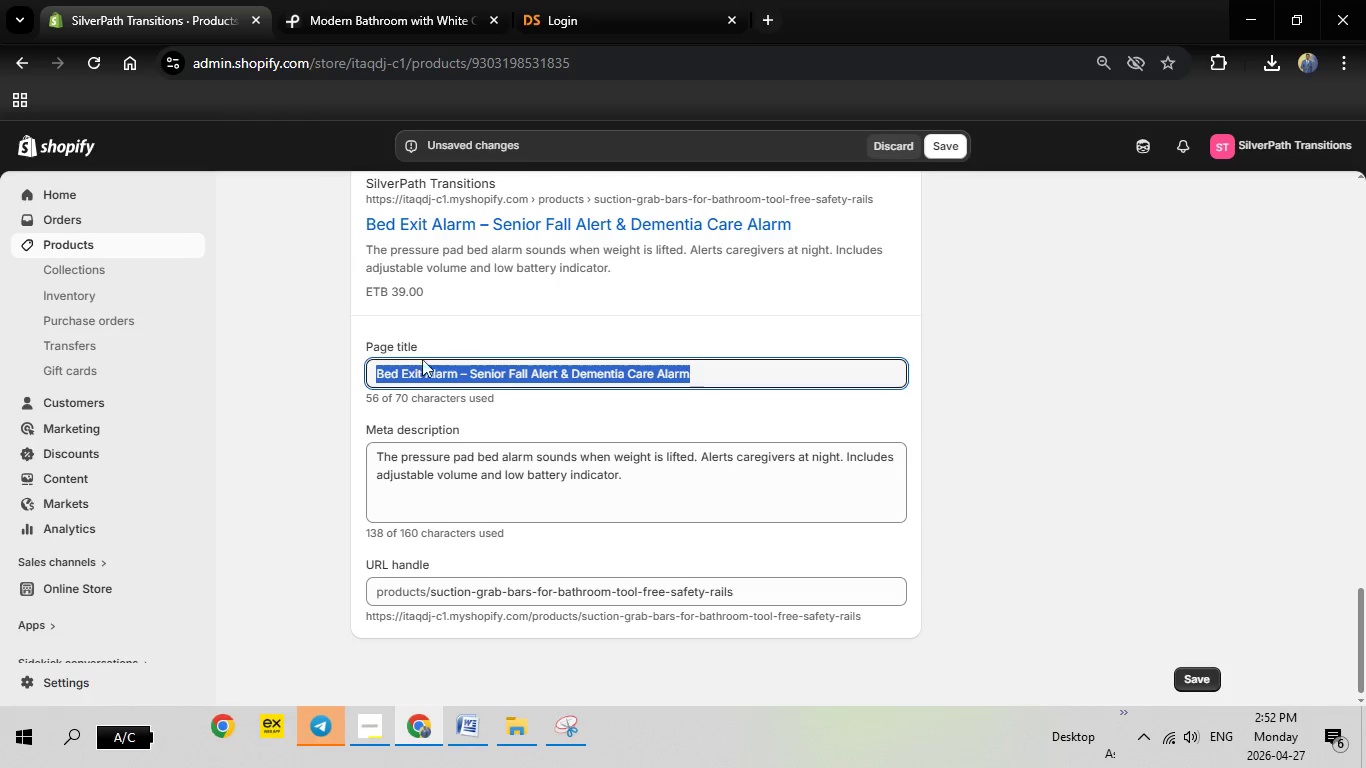 
key(Backspace)
 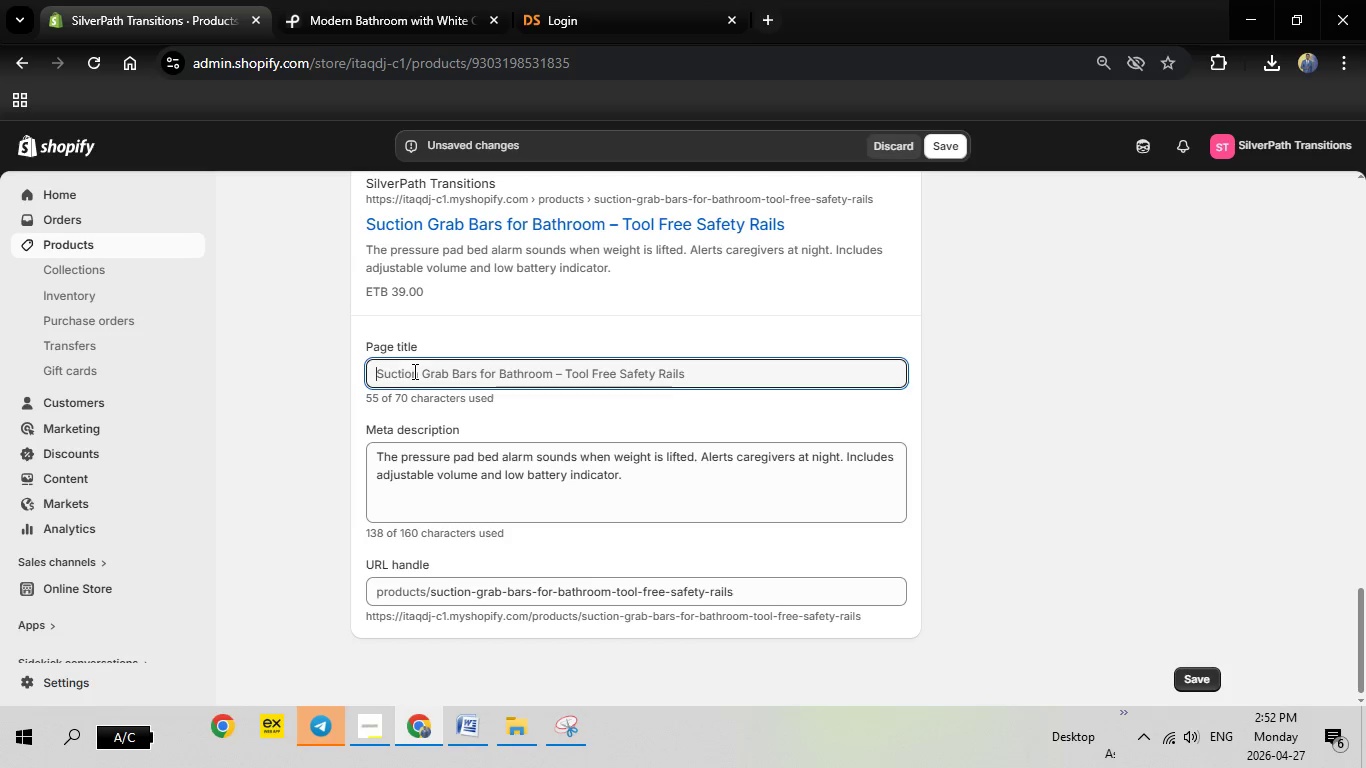 
right_click([413, 371])
 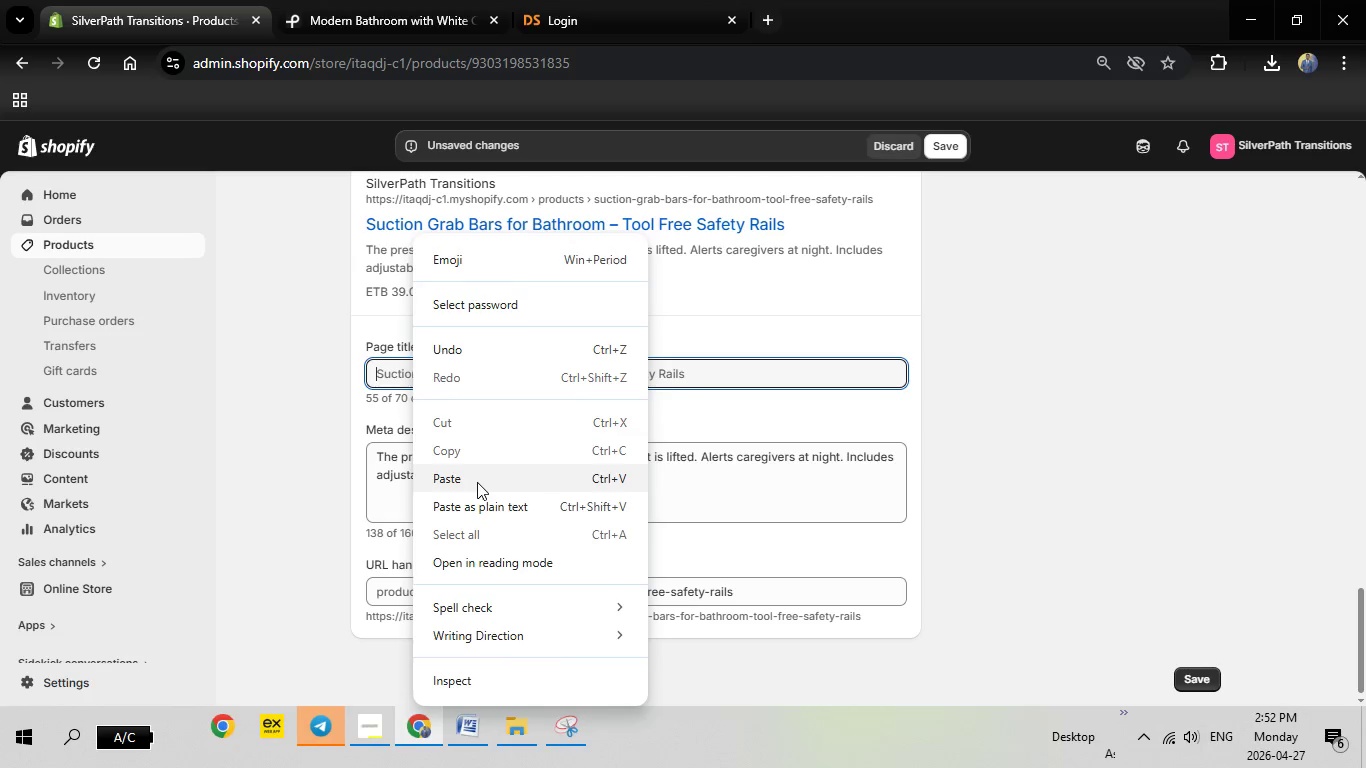 
left_click([477, 482])
 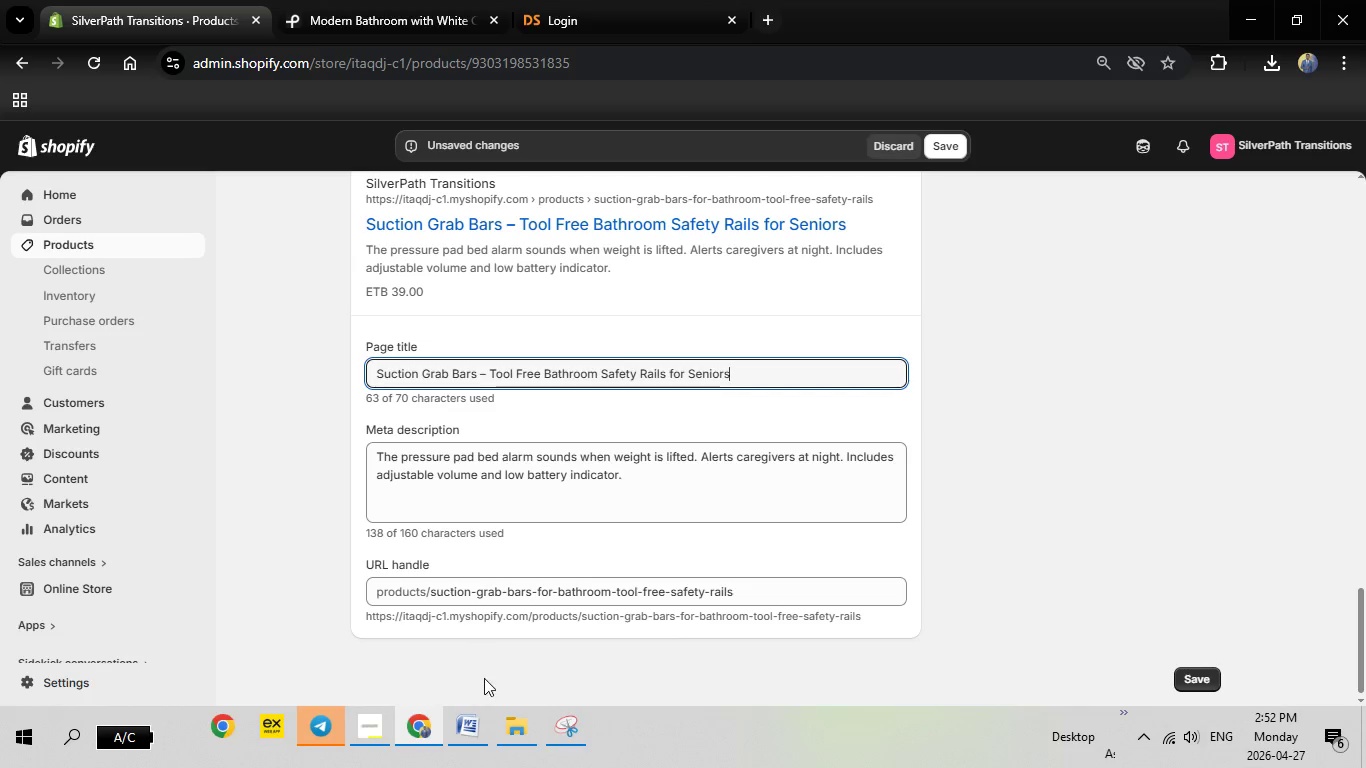 
left_click([458, 717])
 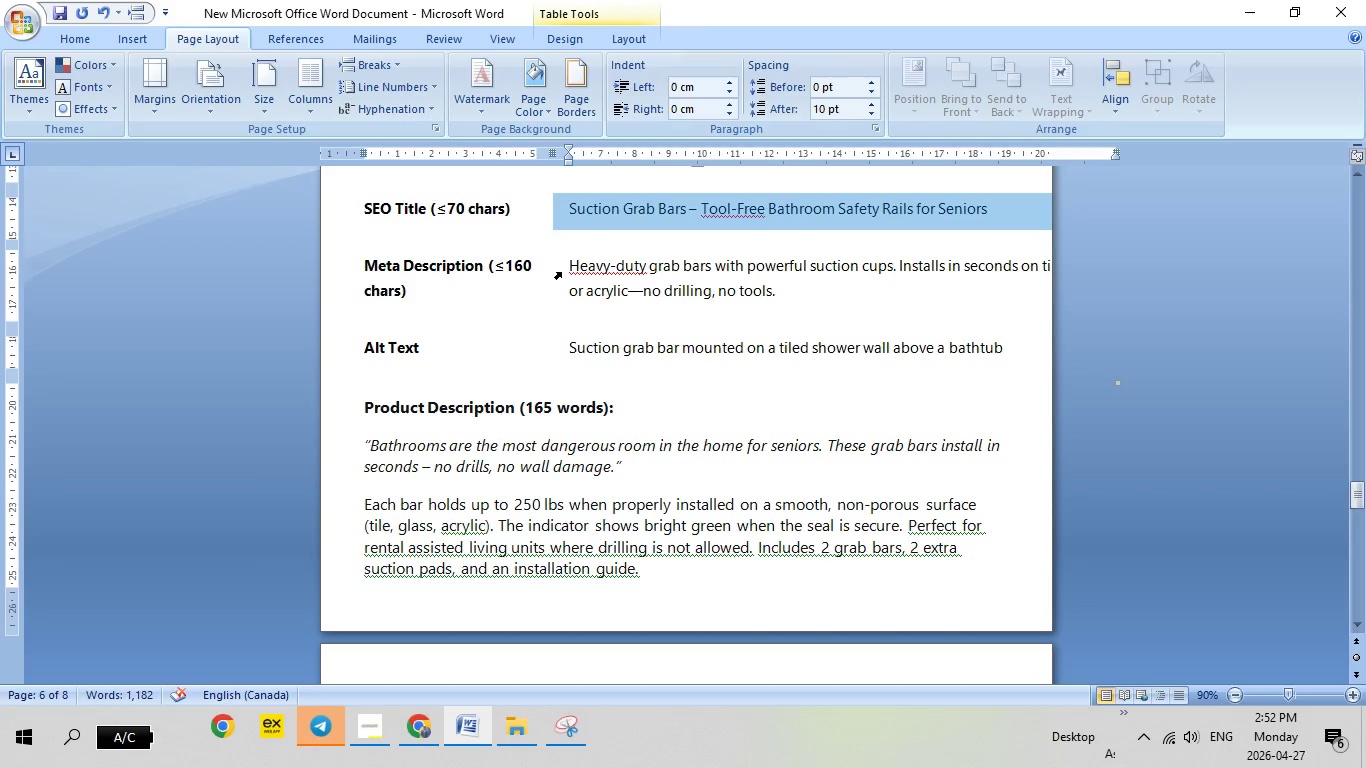 
left_click([562, 271])
 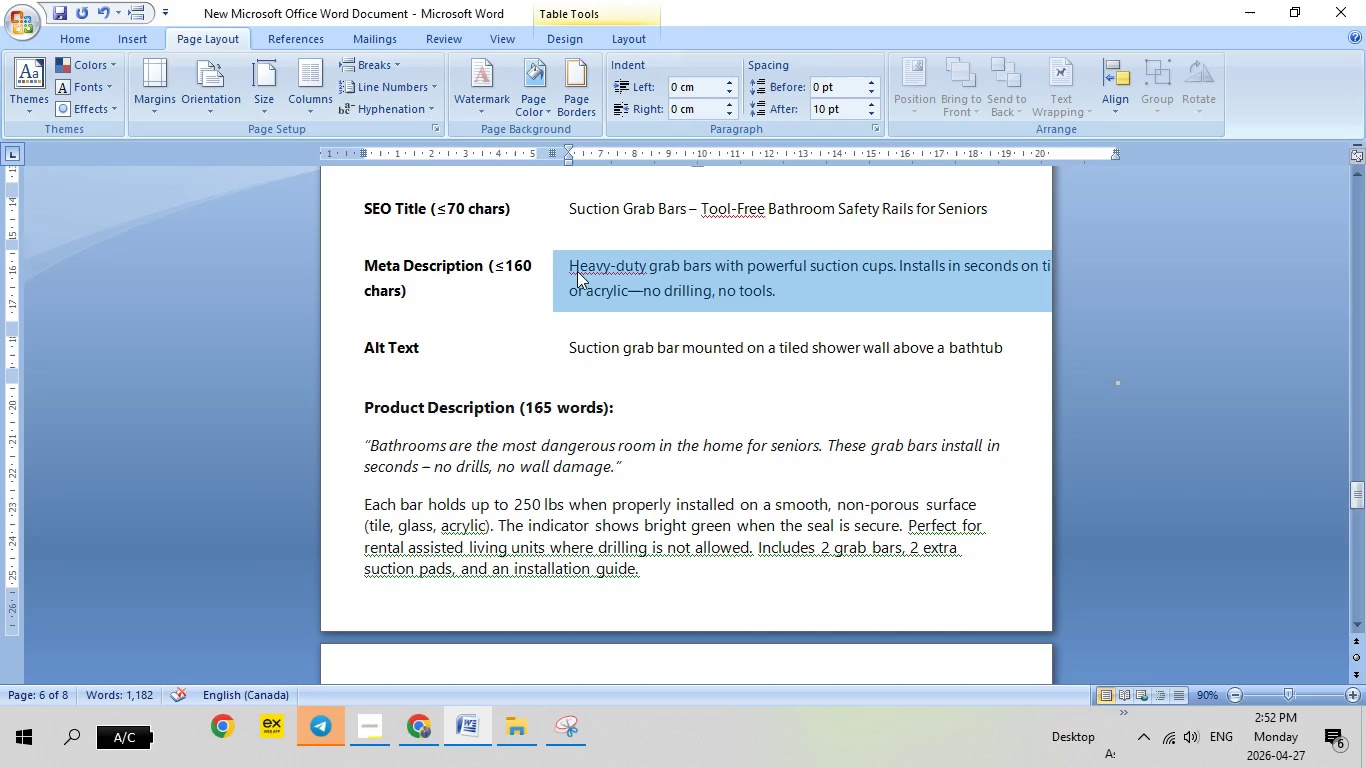 
right_click([577, 271])
 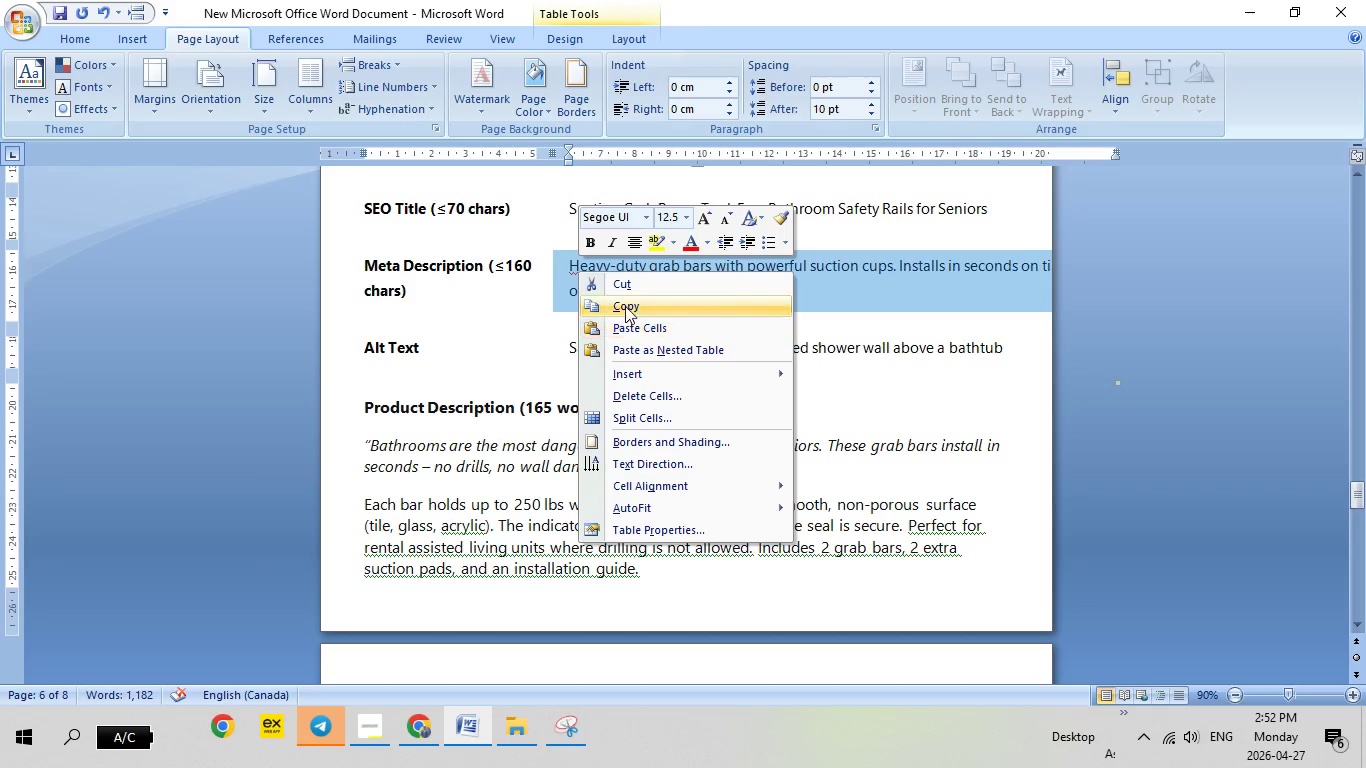 
left_click([625, 306])
 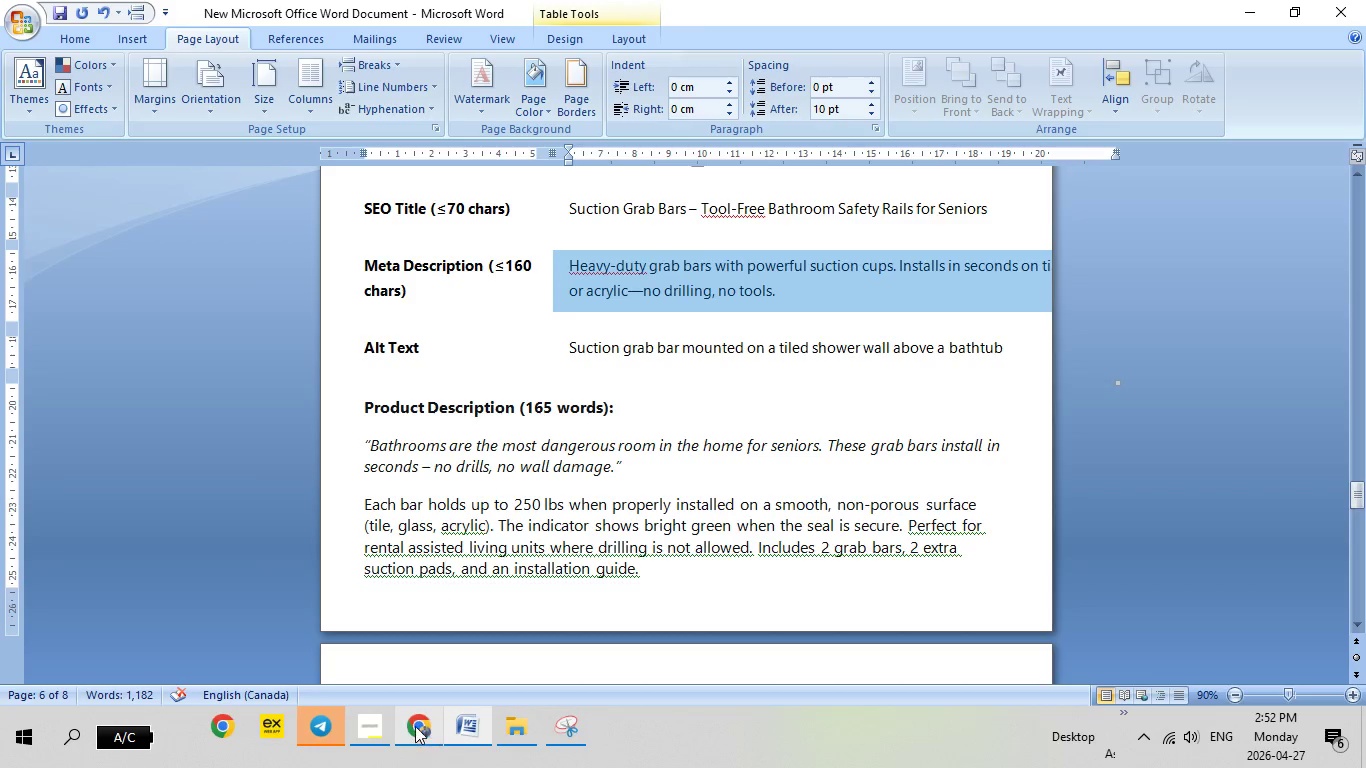 
left_click([416, 720])
 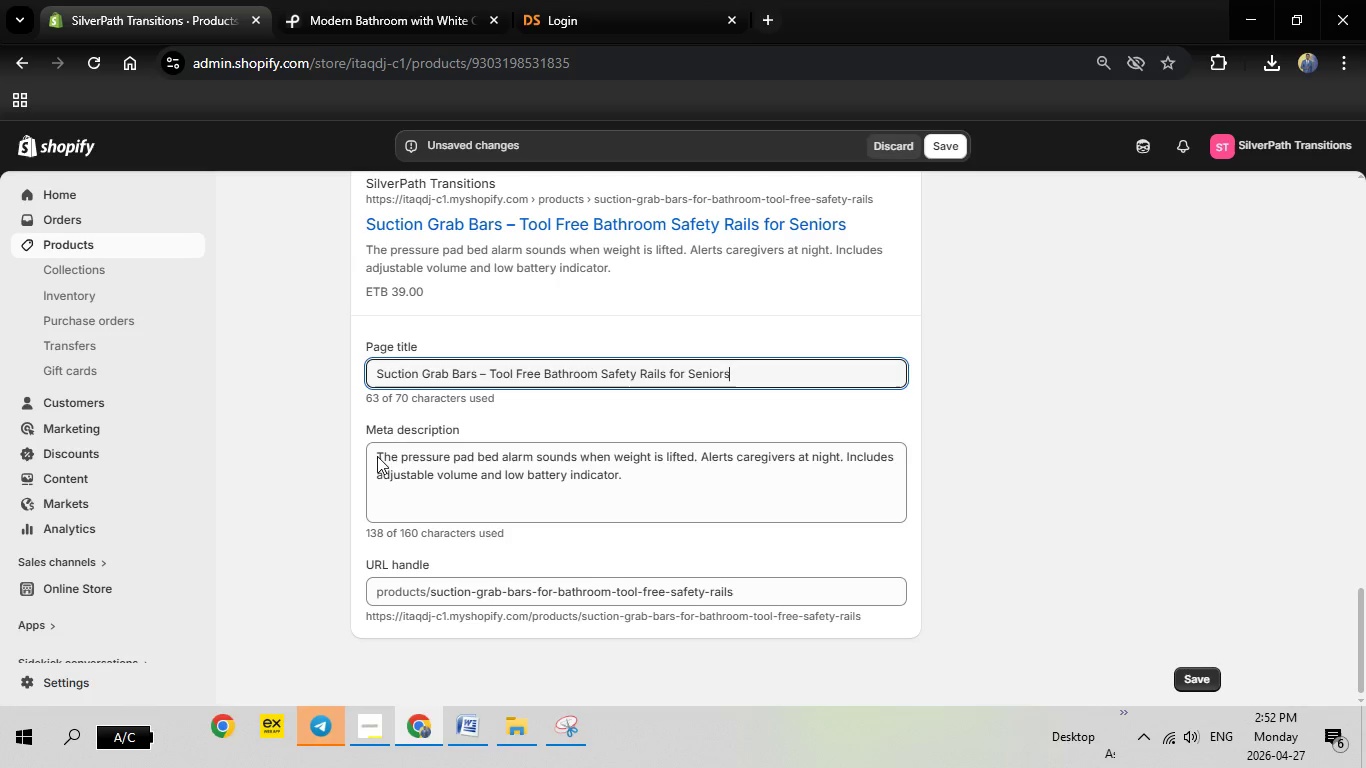 
left_click_drag(start_coordinate=[377, 456], to_coordinate=[639, 490])
 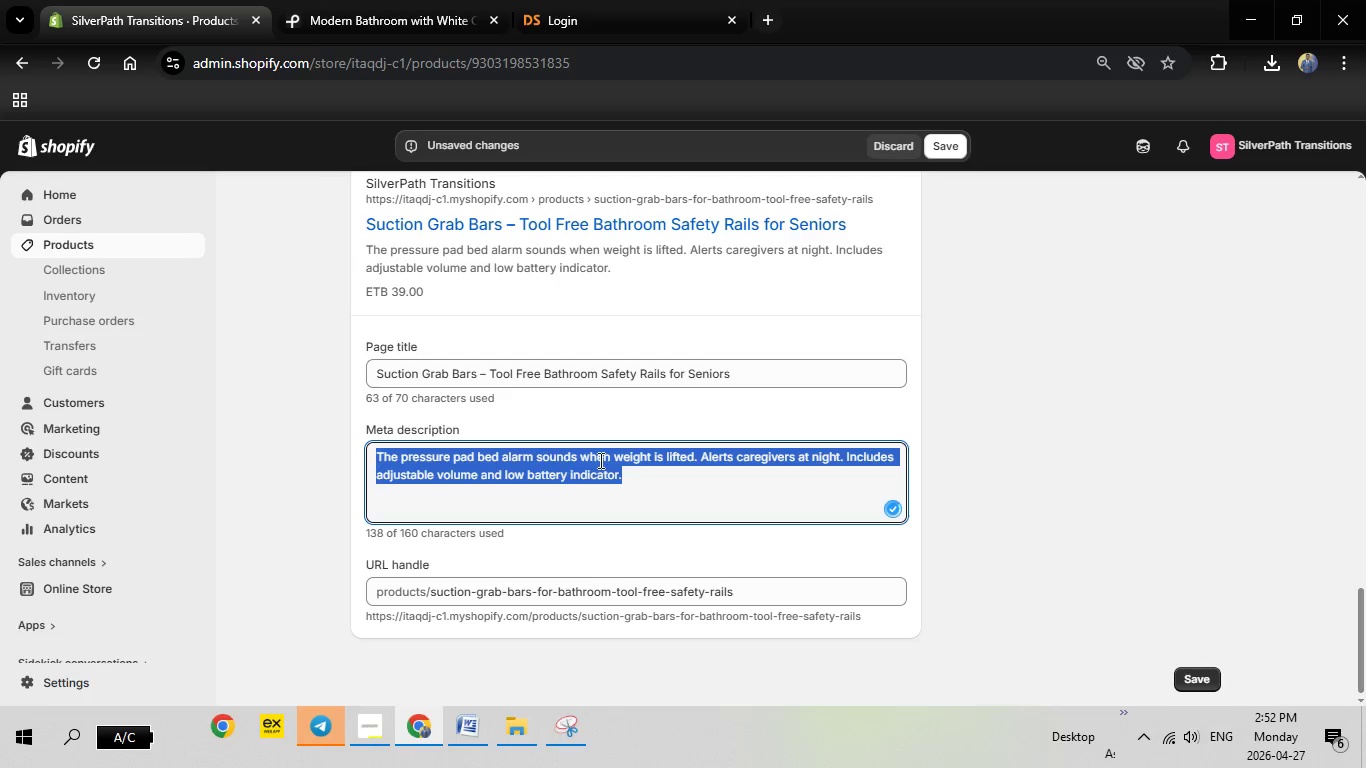 
key(Backspace)
 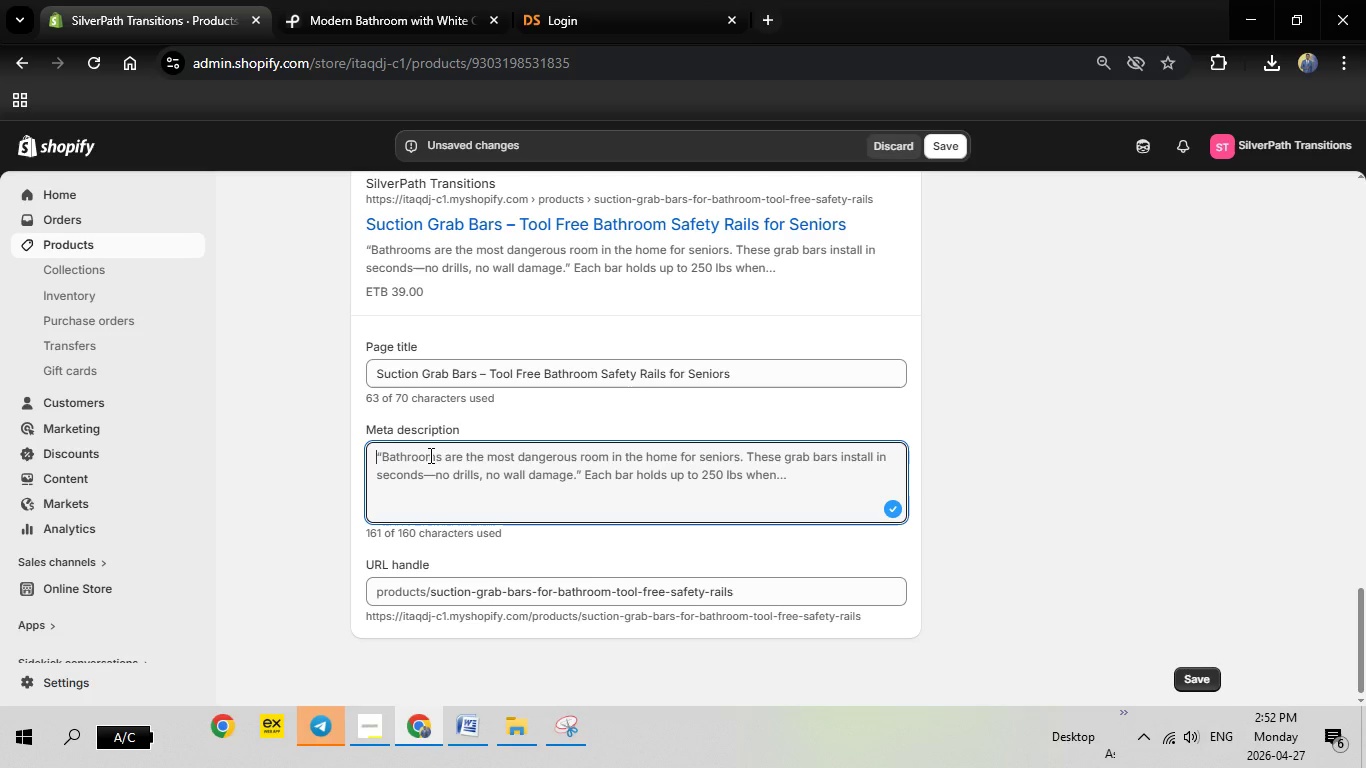 
right_click([429, 455])
 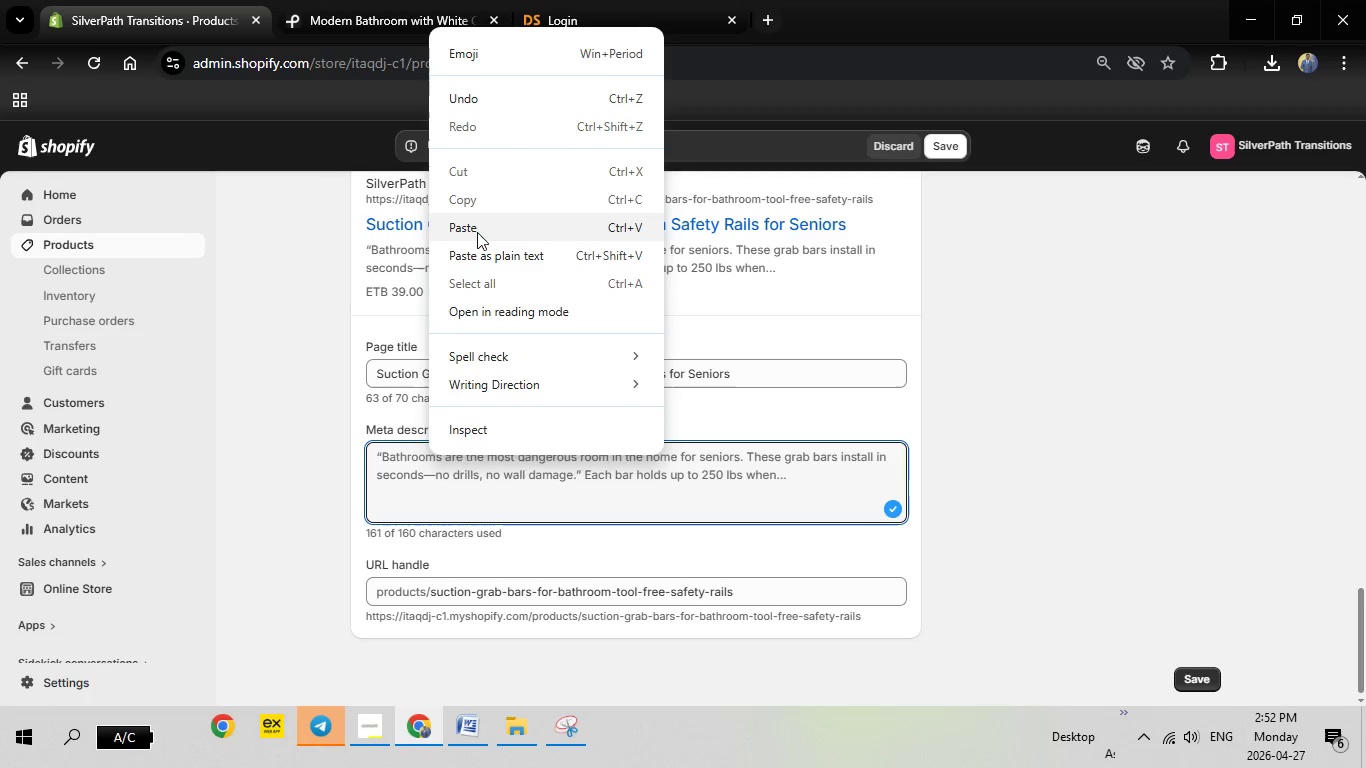 
left_click([477, 232])
 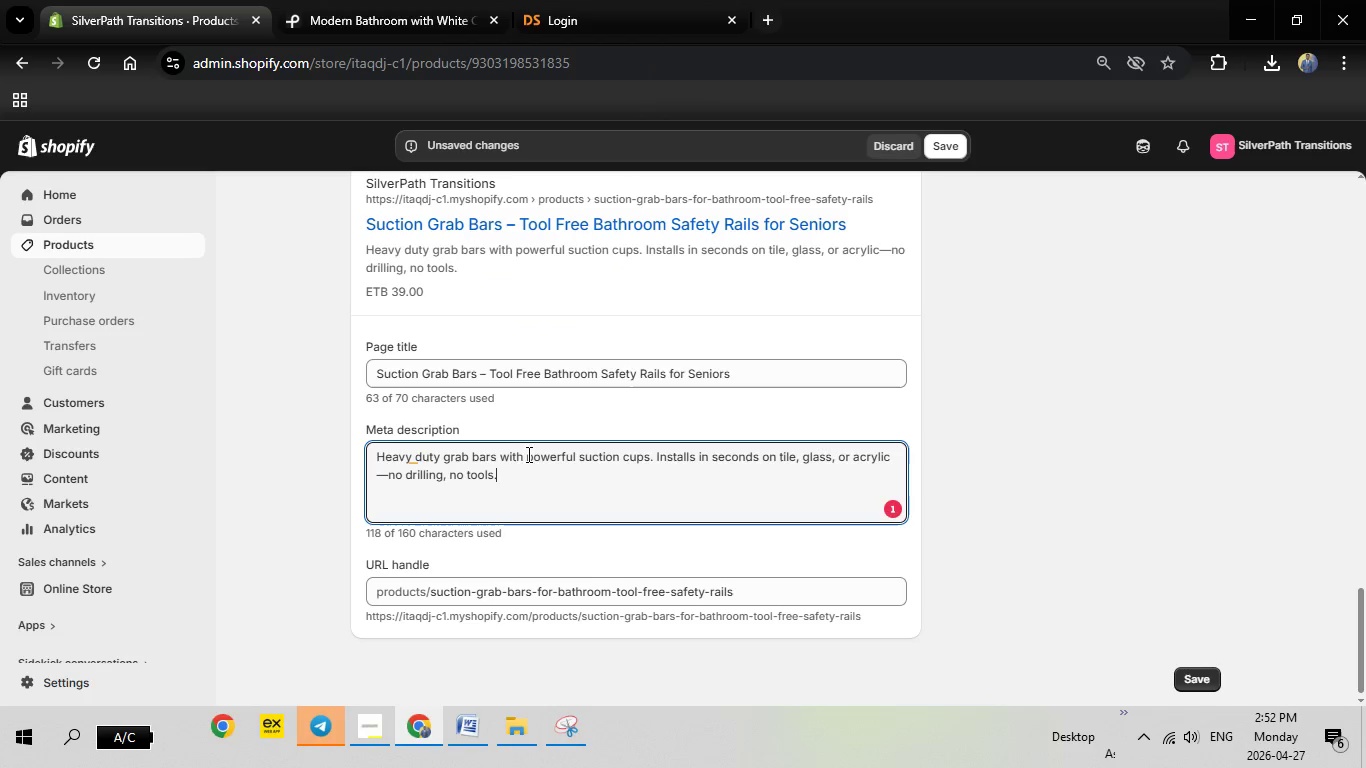 
wait(5.16)
 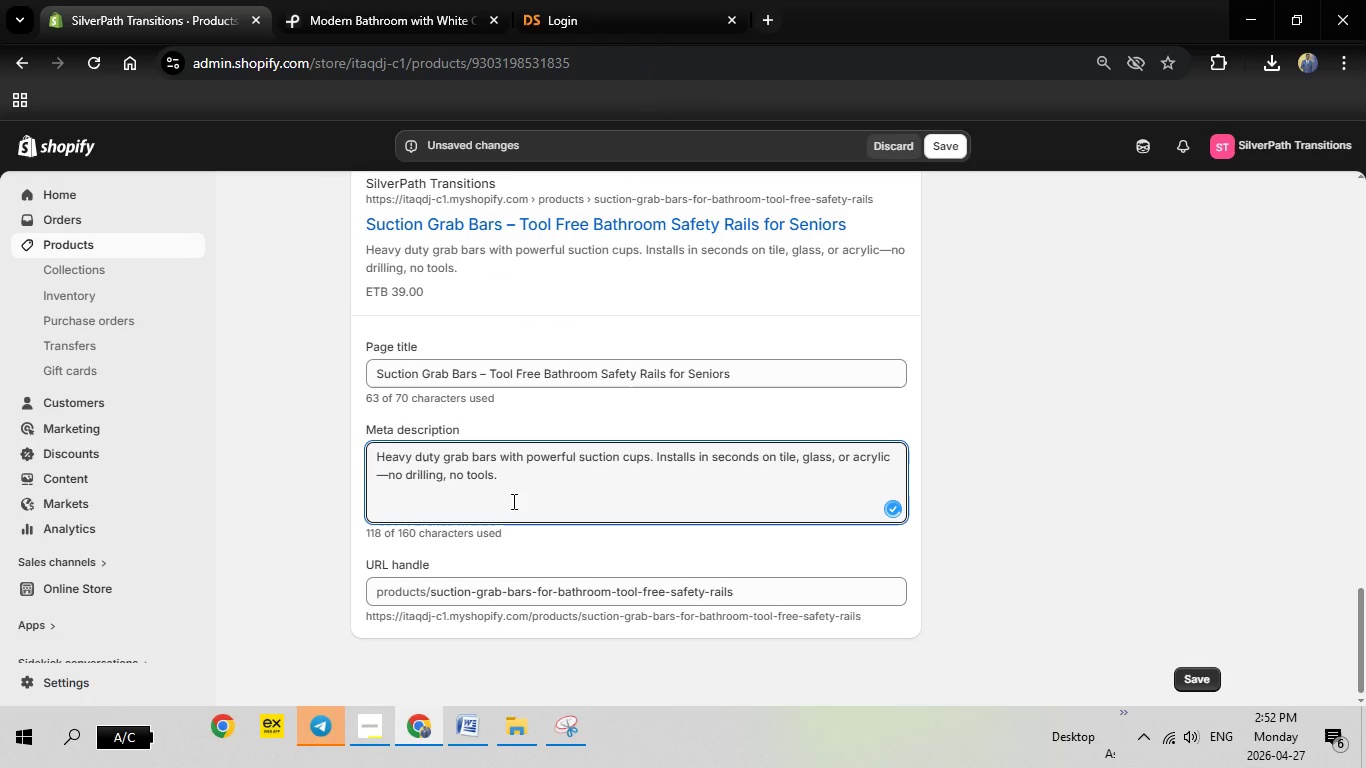 
left_click([414, 461])
 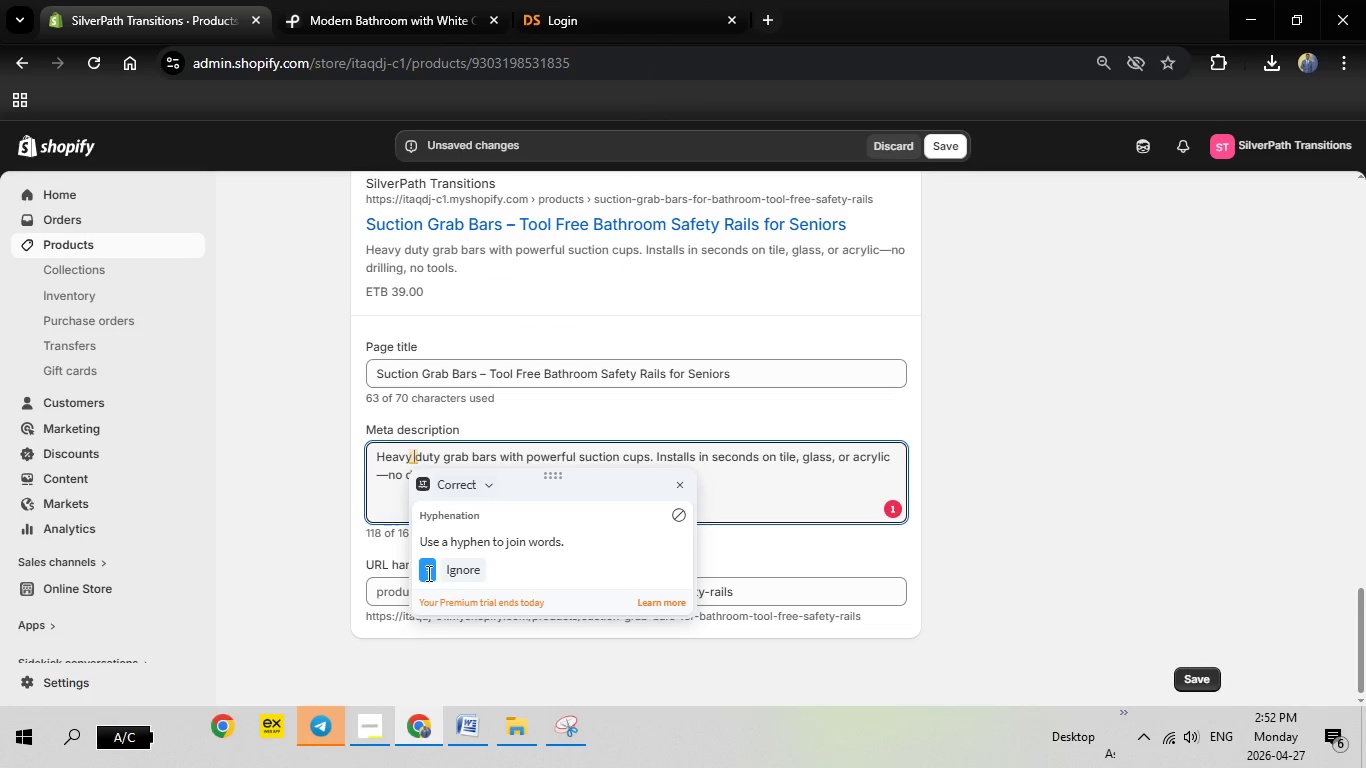 
left_click([427, 573])
 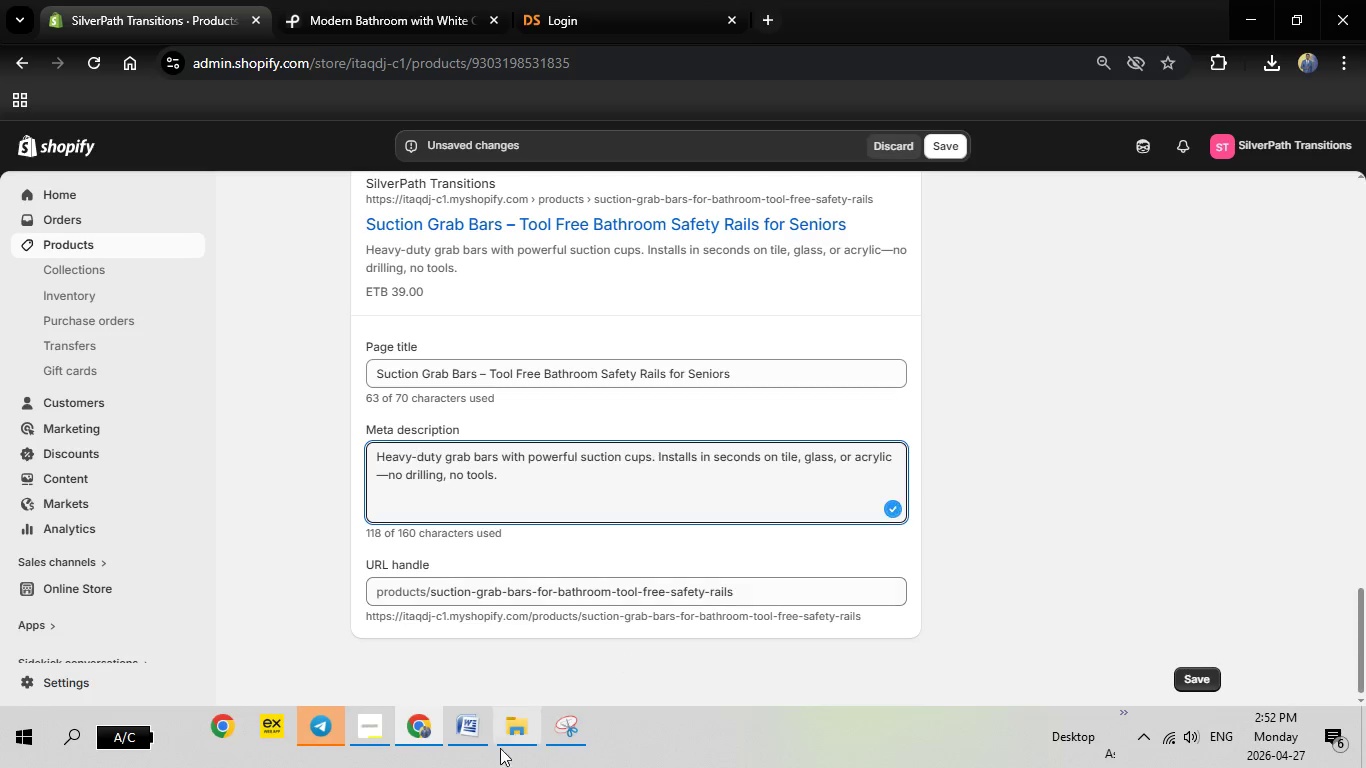 
left_click([472, 725])
 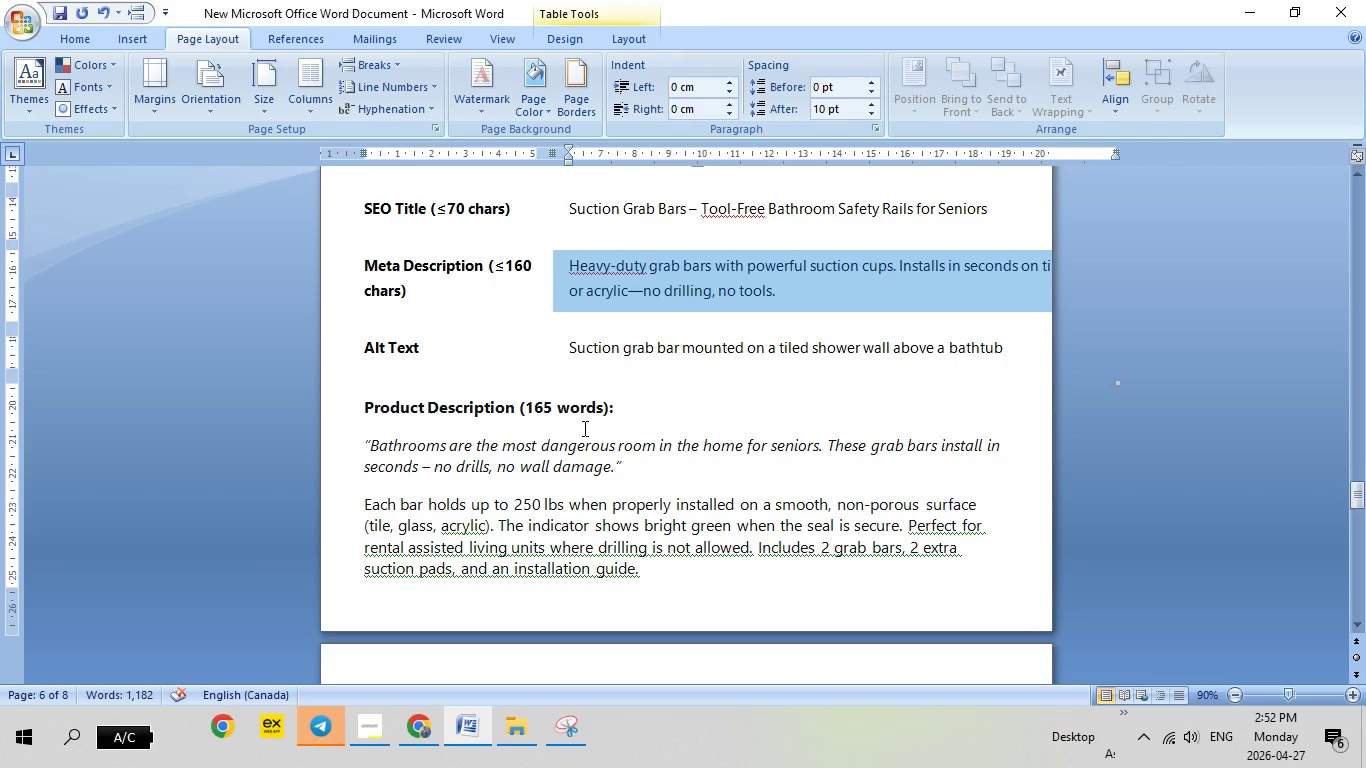 
scroll: coordinate [583, 429], scroll_direction: up, amount: 2.0
 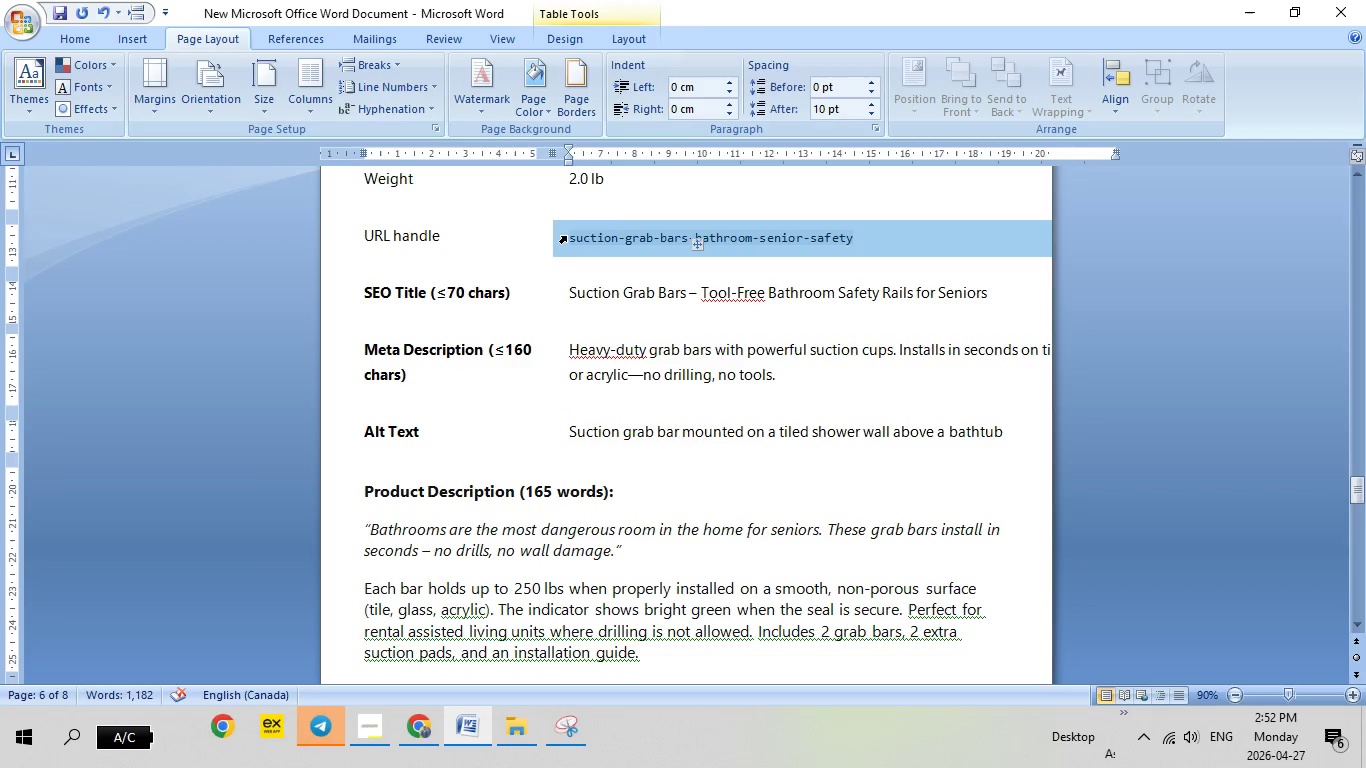 
left_click([566, 236])
 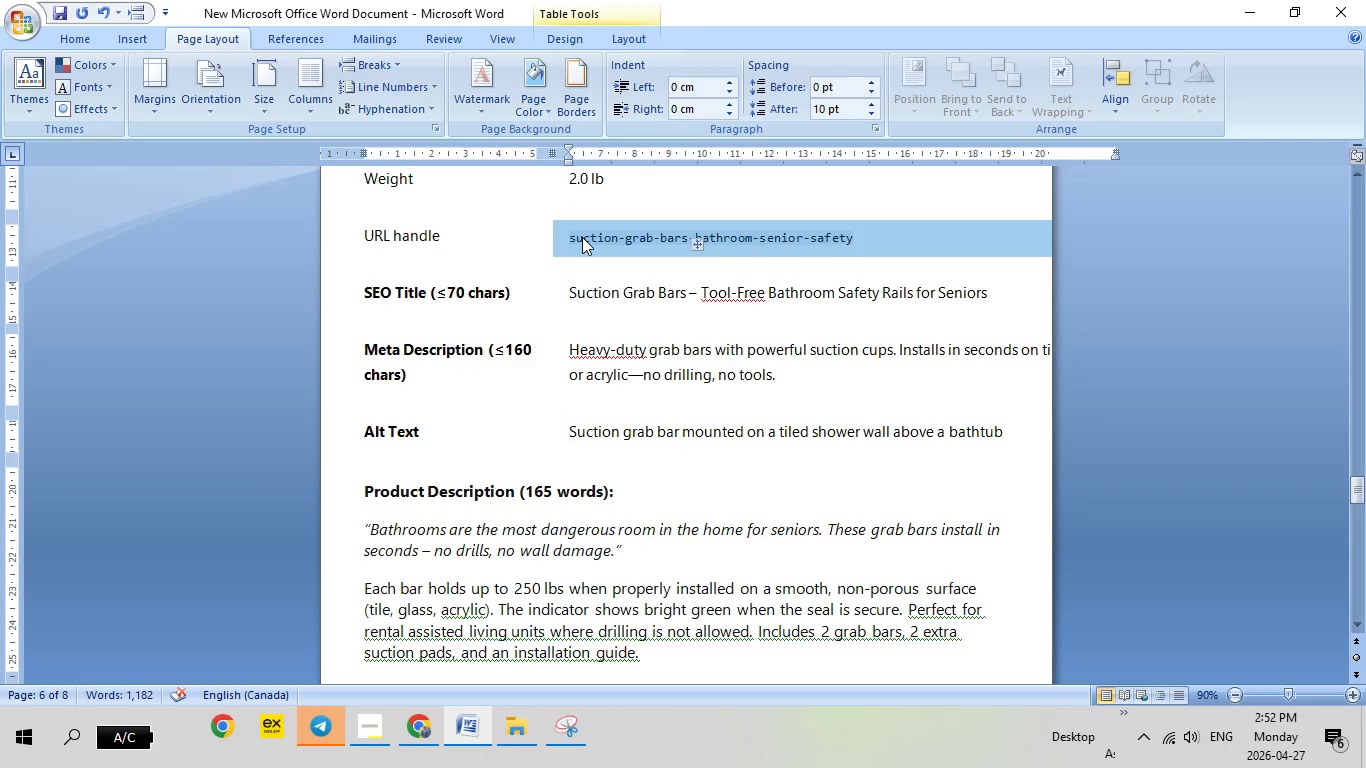 
right_click([582, 237])
 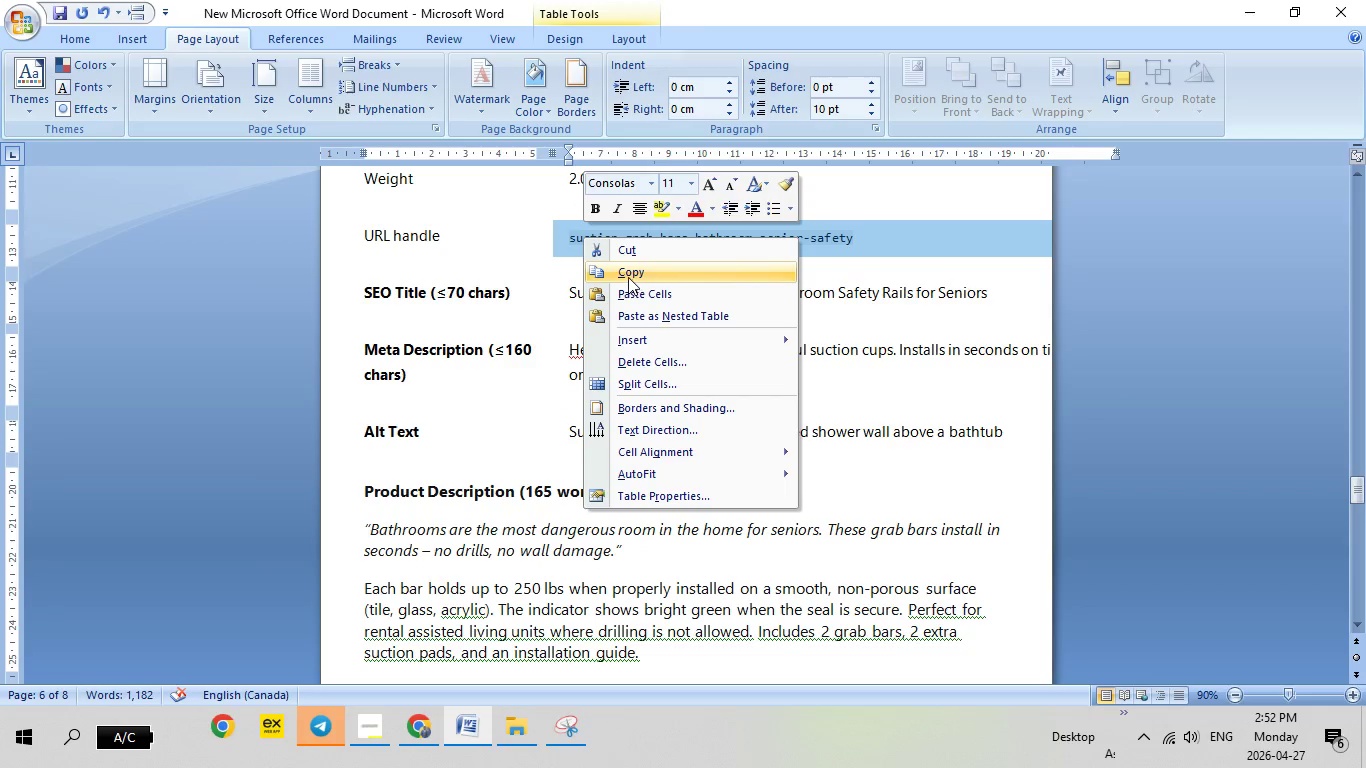 
left_click([628, 277])
 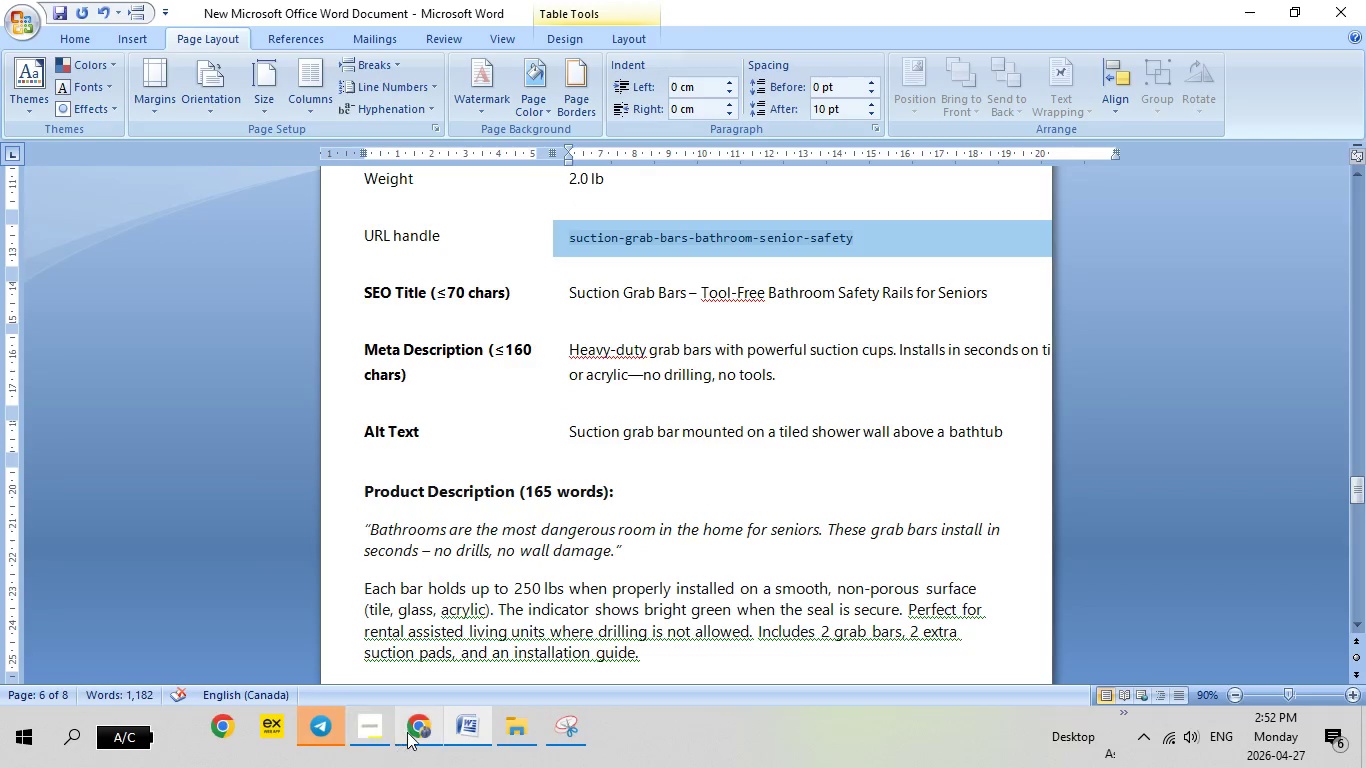 
left_click([408, 732])
 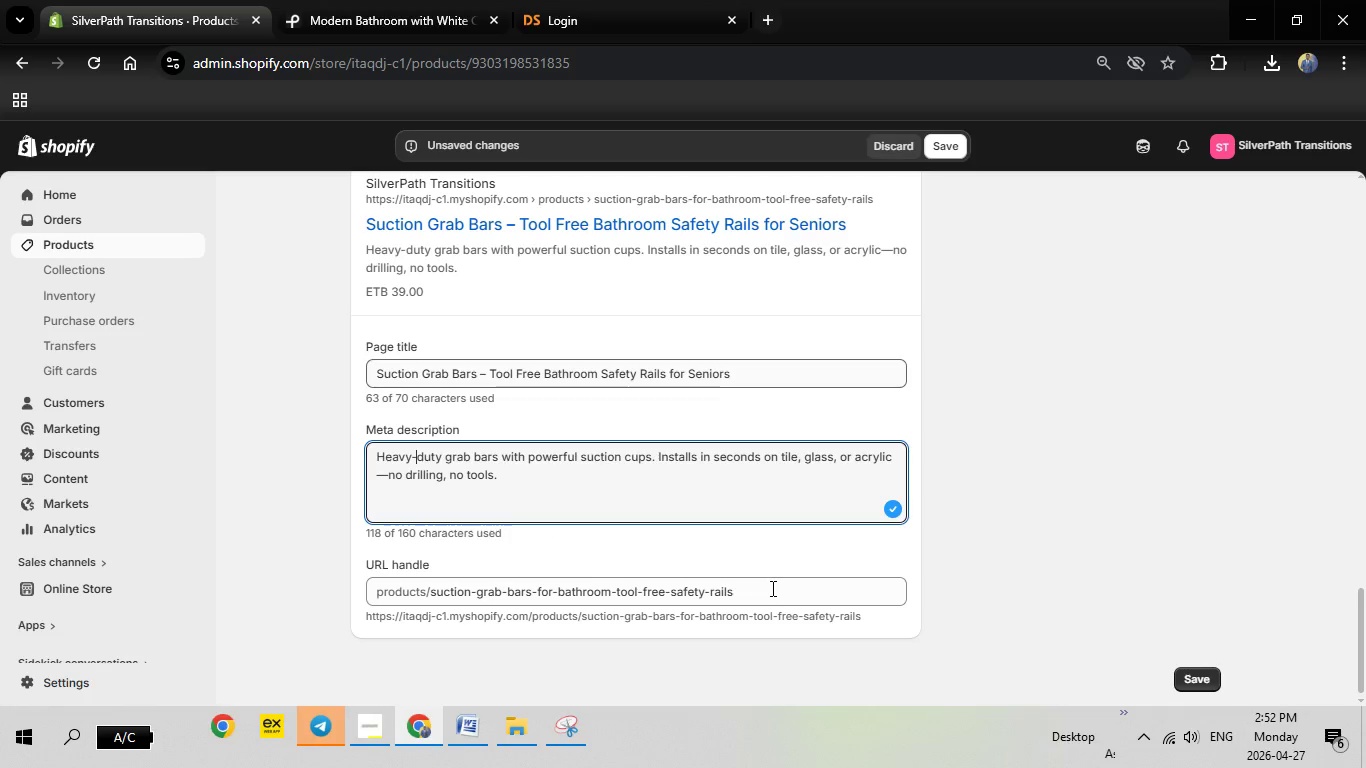 
left_click_drag(start_coordinate=[769, 588], to_coordinate=[443, 594])
 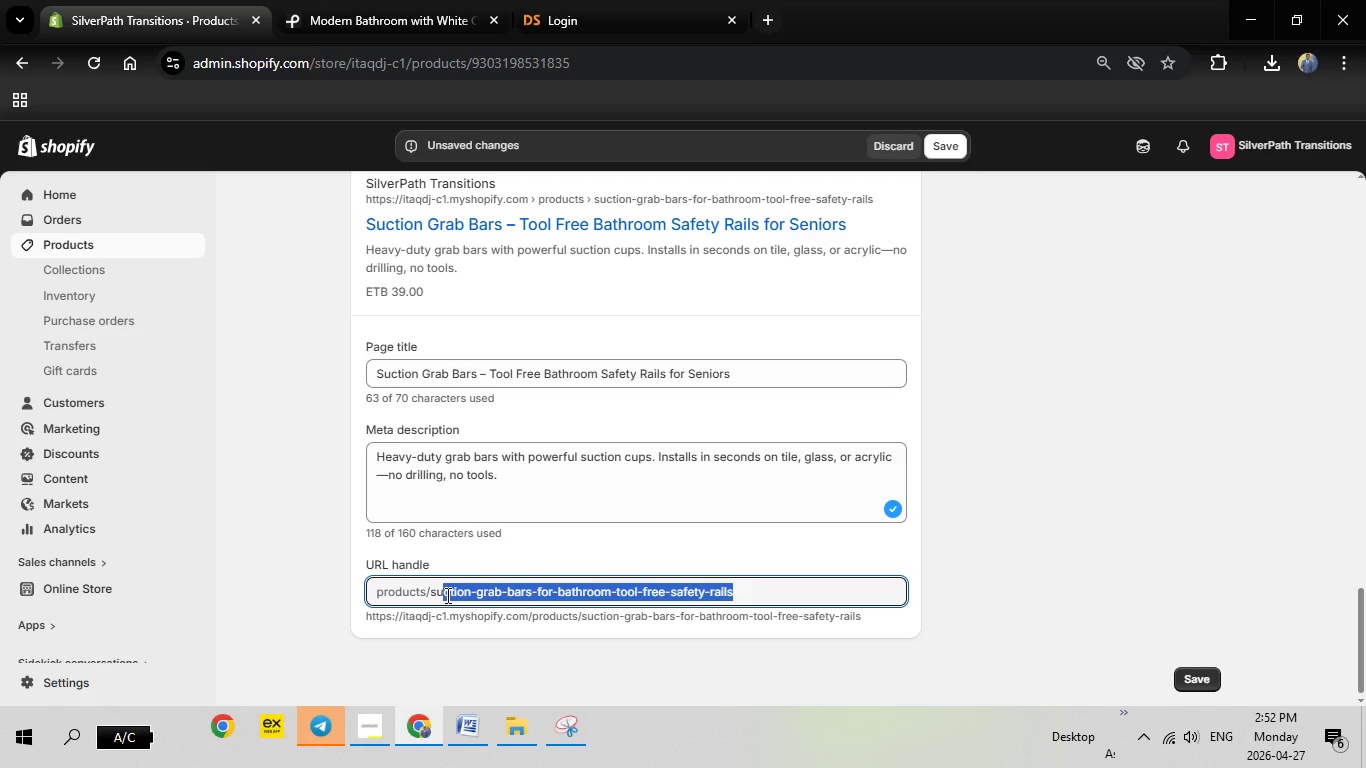 
key(Backspace)
 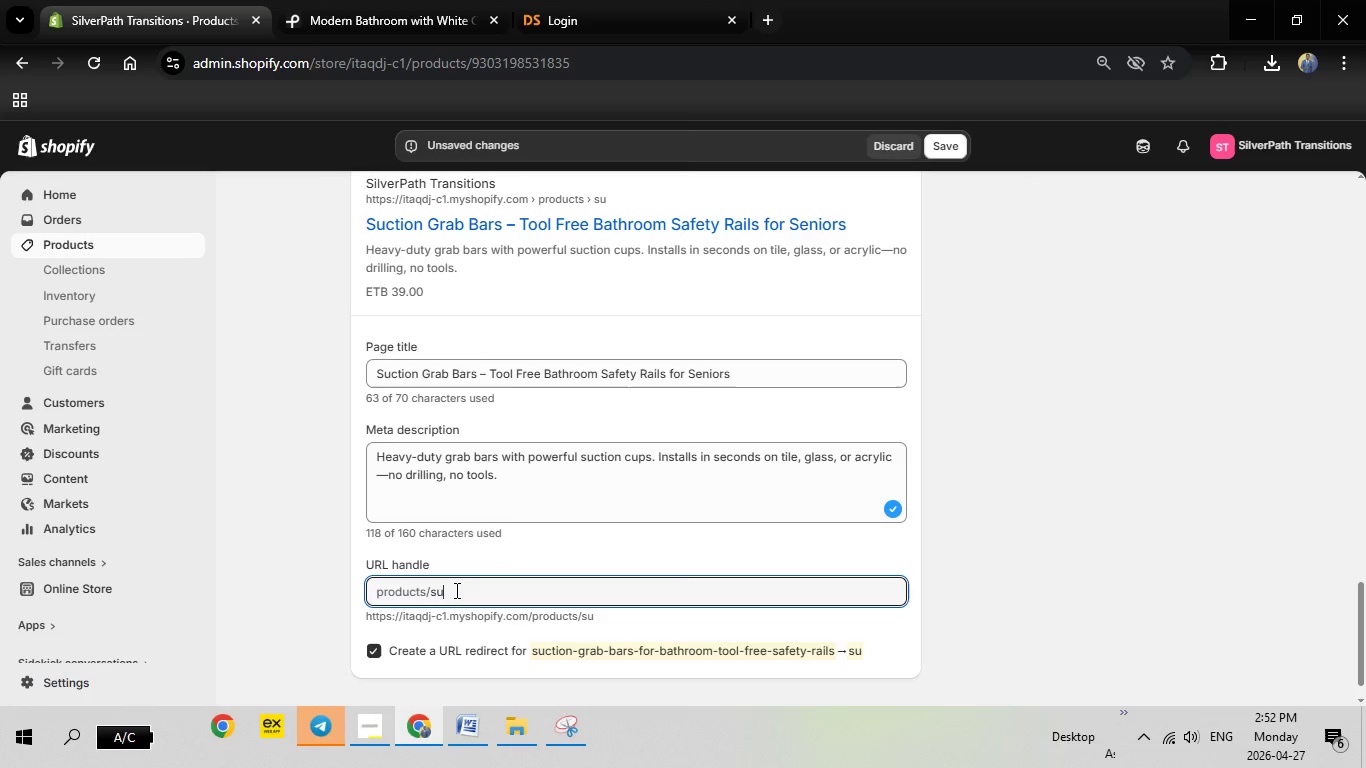 
right_click([455, 590])
 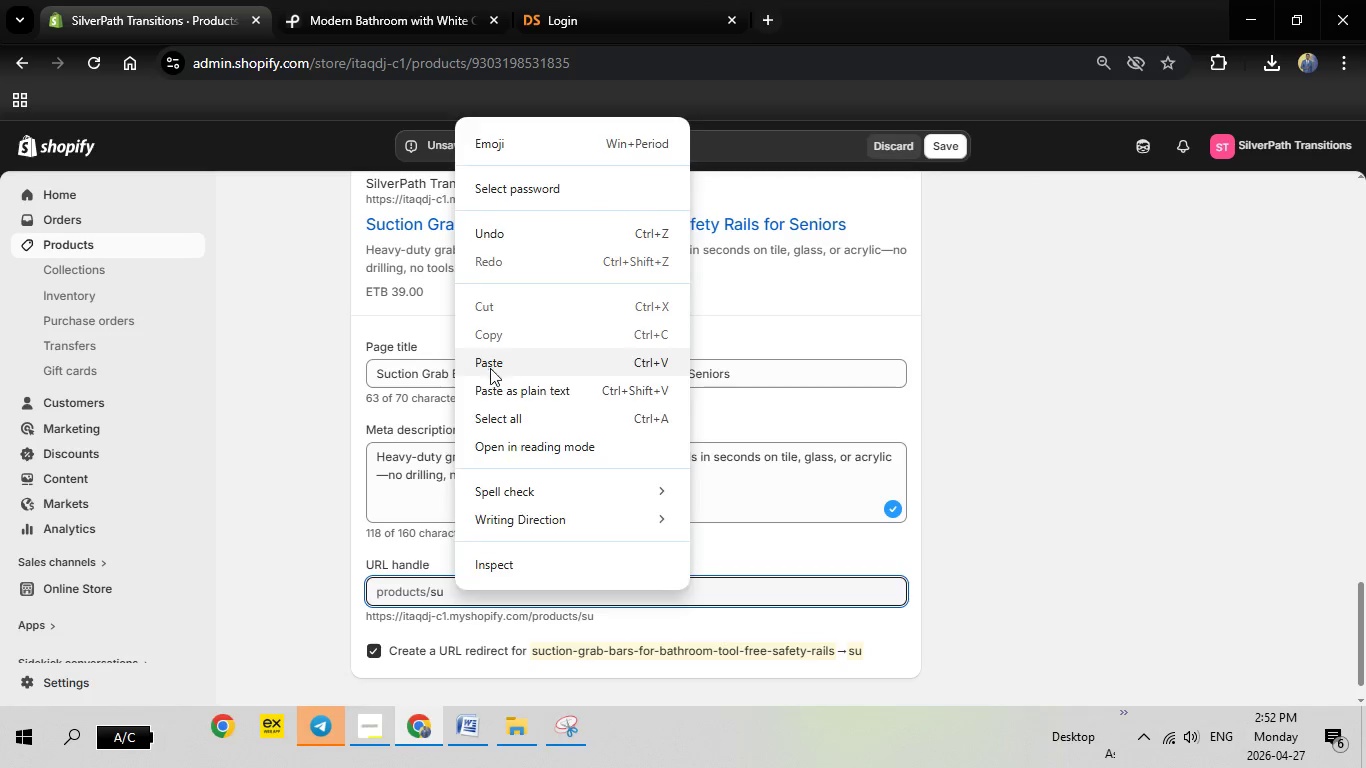 
left_click([490, 368])
 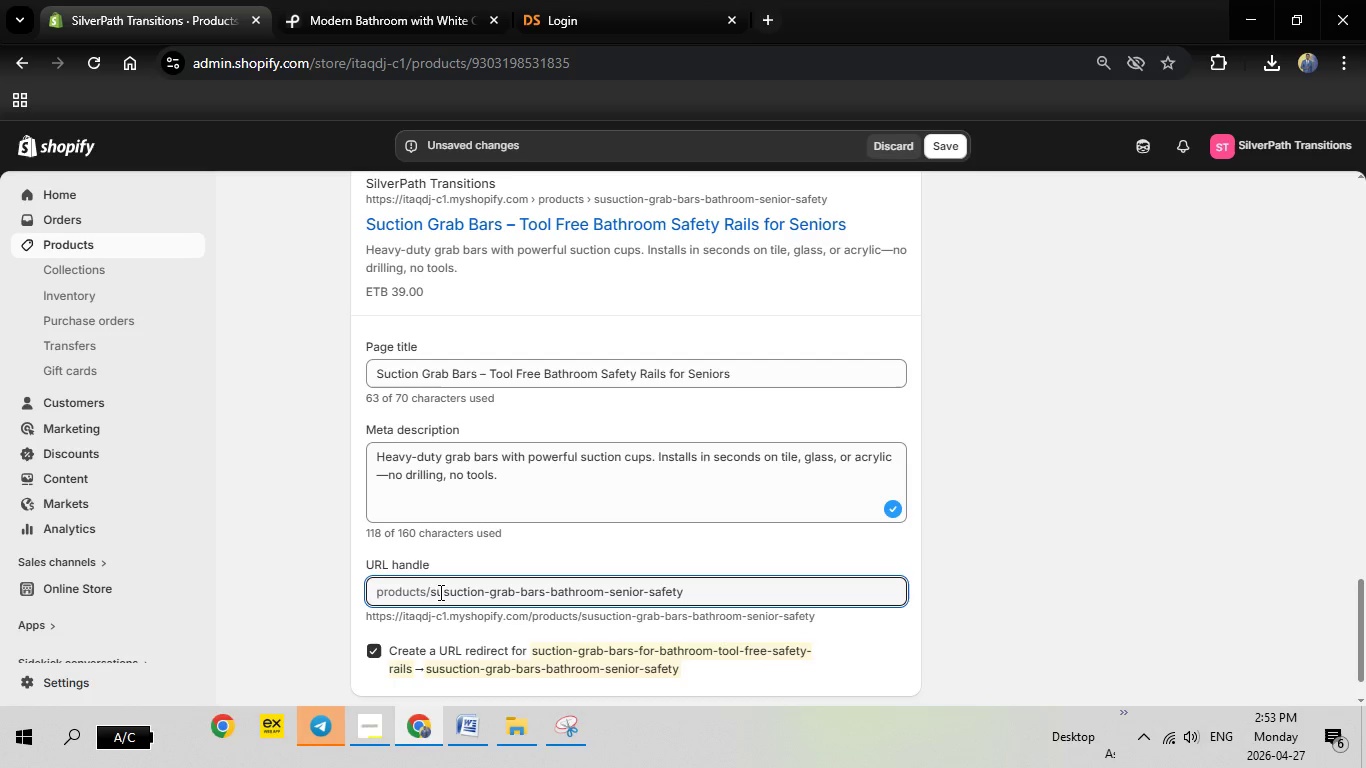 
left_click([439, 592])
 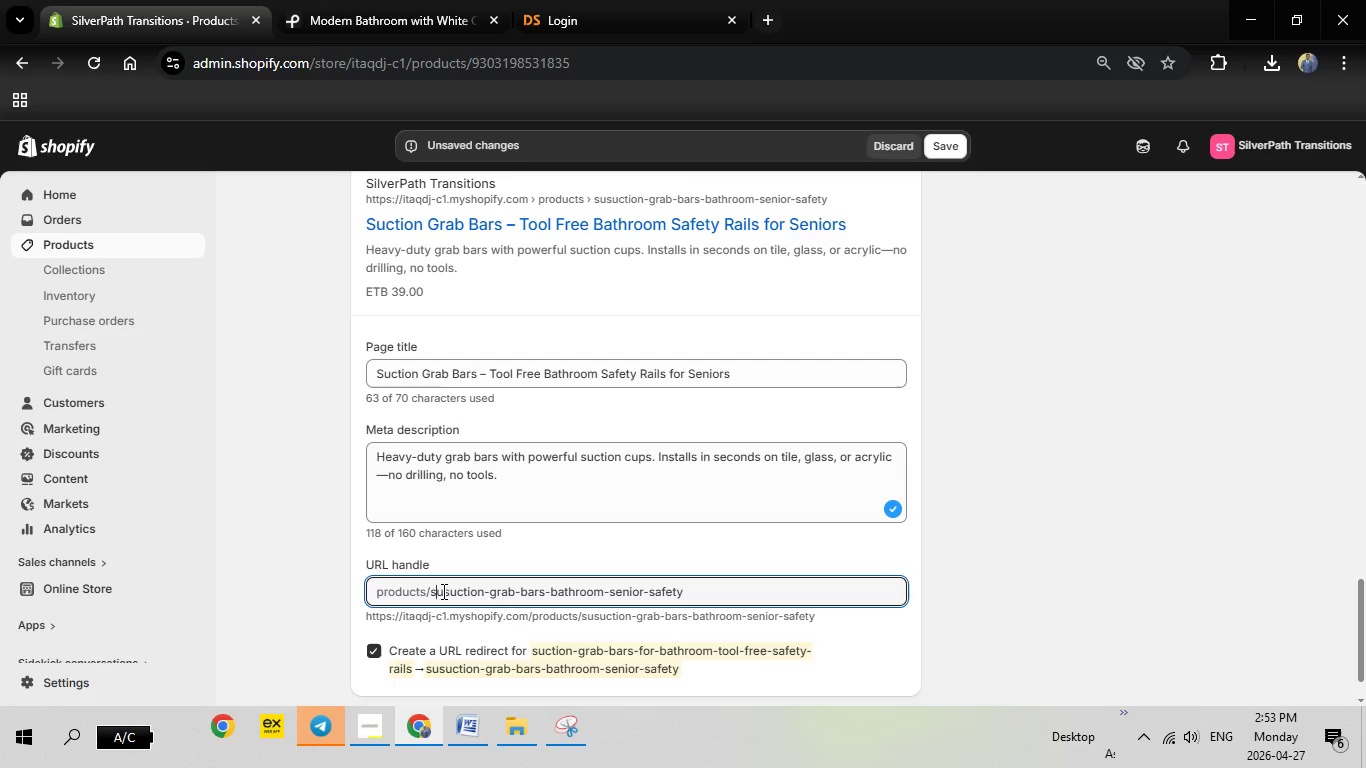 
left_click([442, 591])
 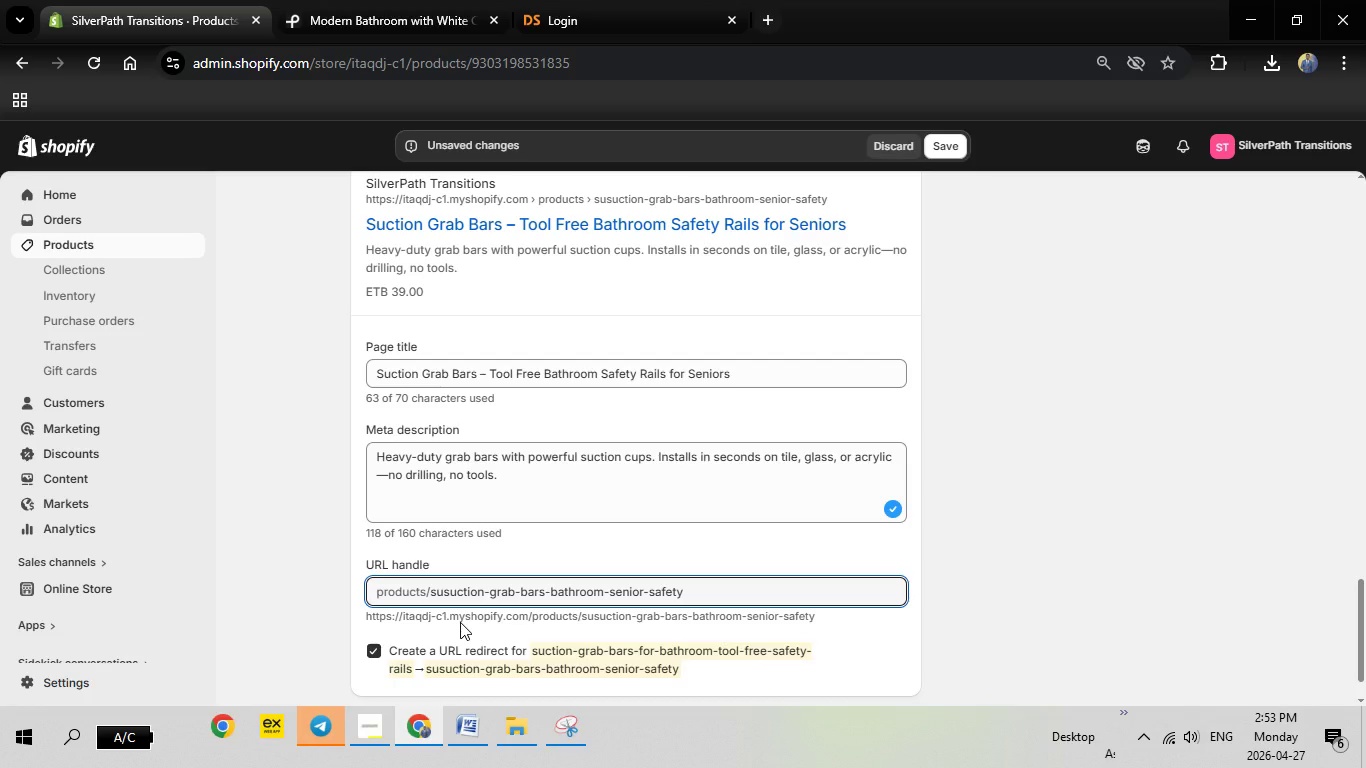 
key(Backspace)
 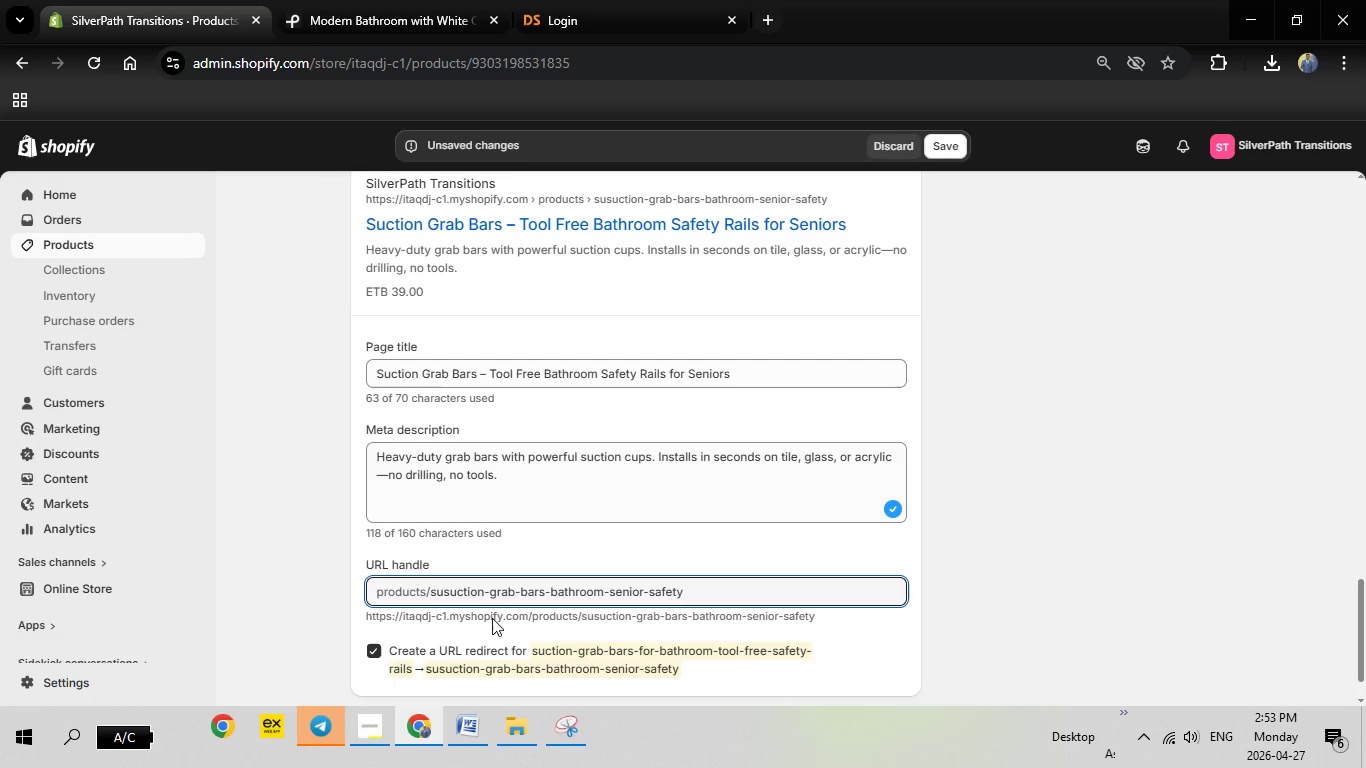 
key(Backspace)
 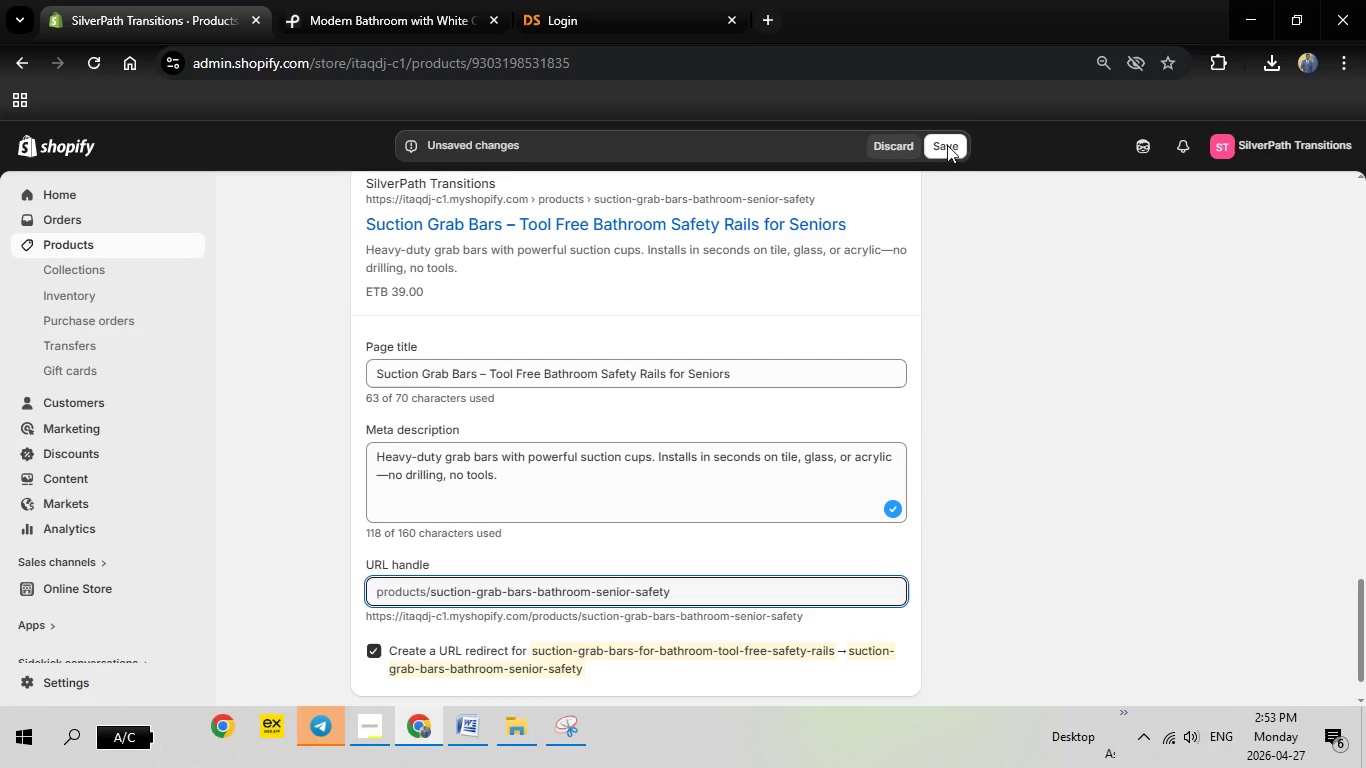 
left_click([947, 145])
 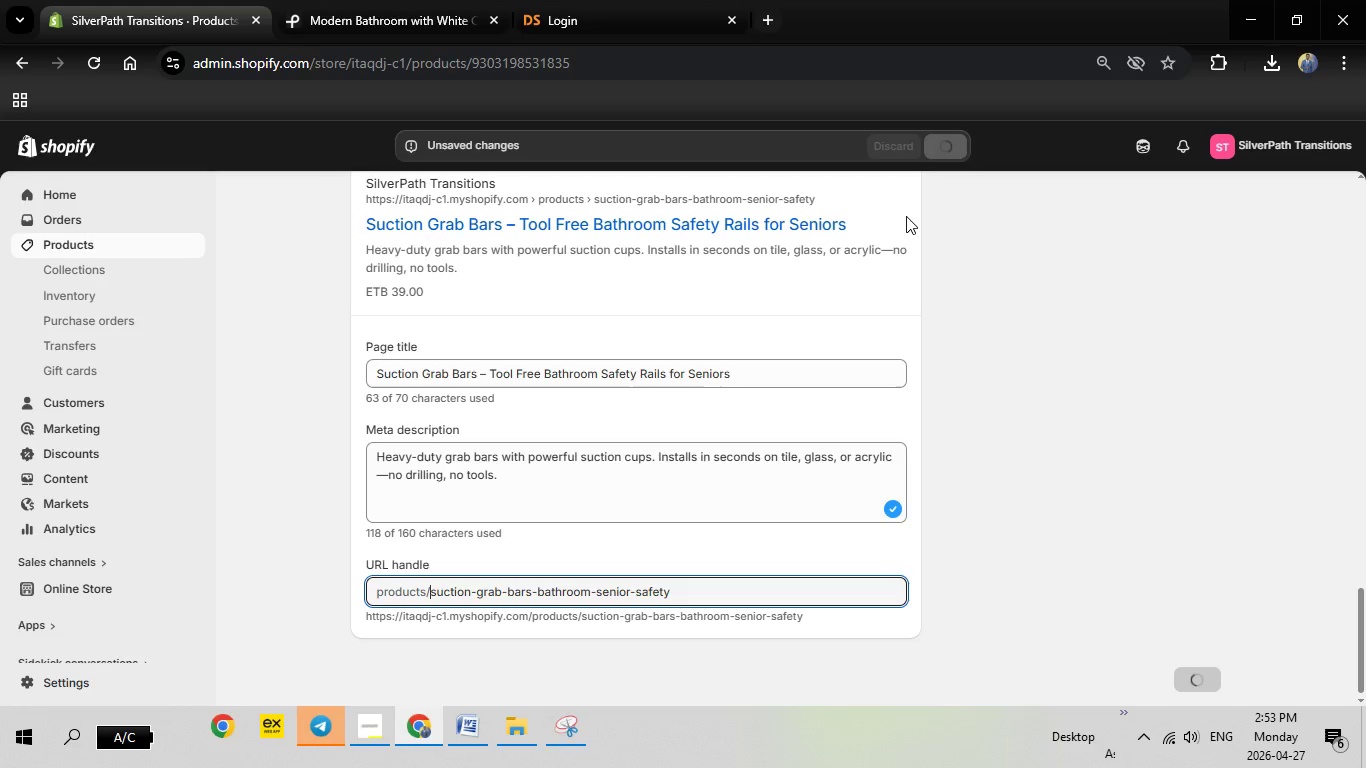 
wait(18.94)
 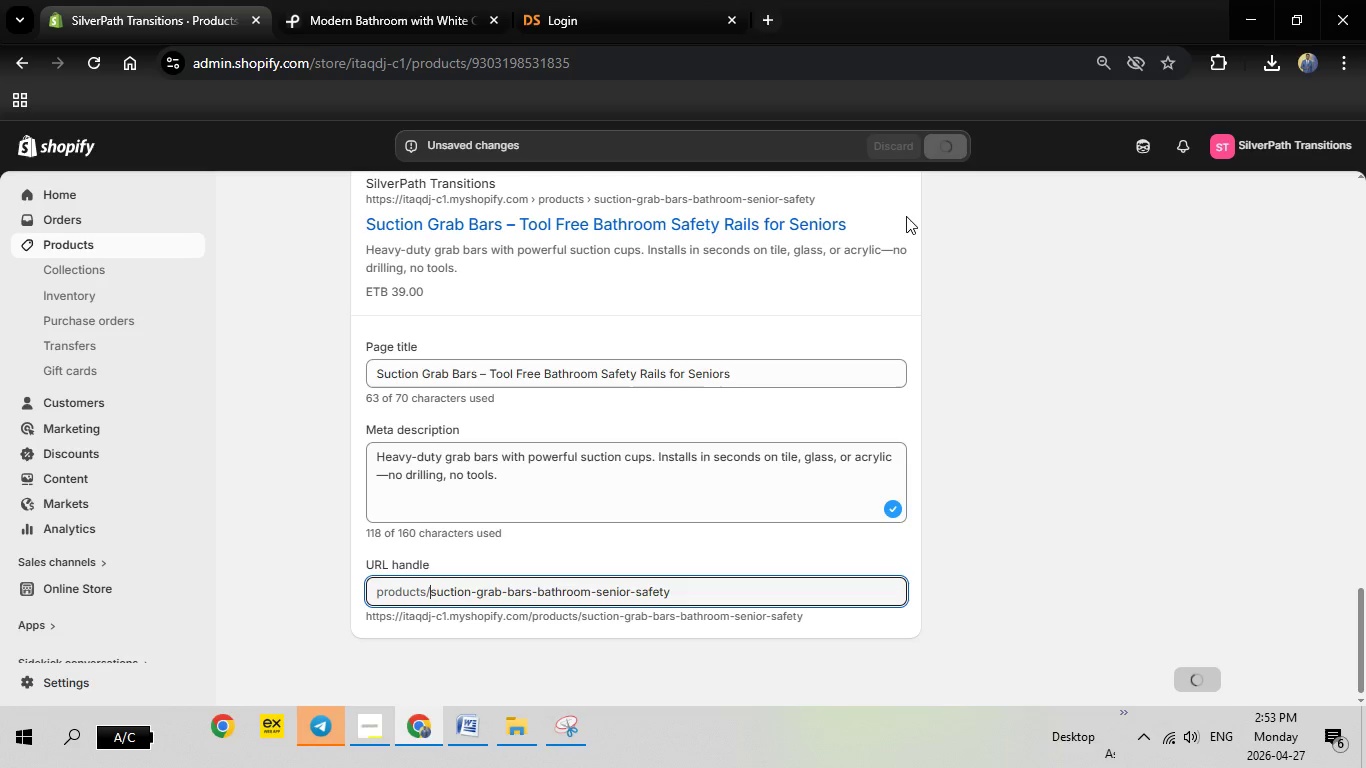 
scroll: coordinate [823, 300], scroll_direction: up, amount: 32.0
 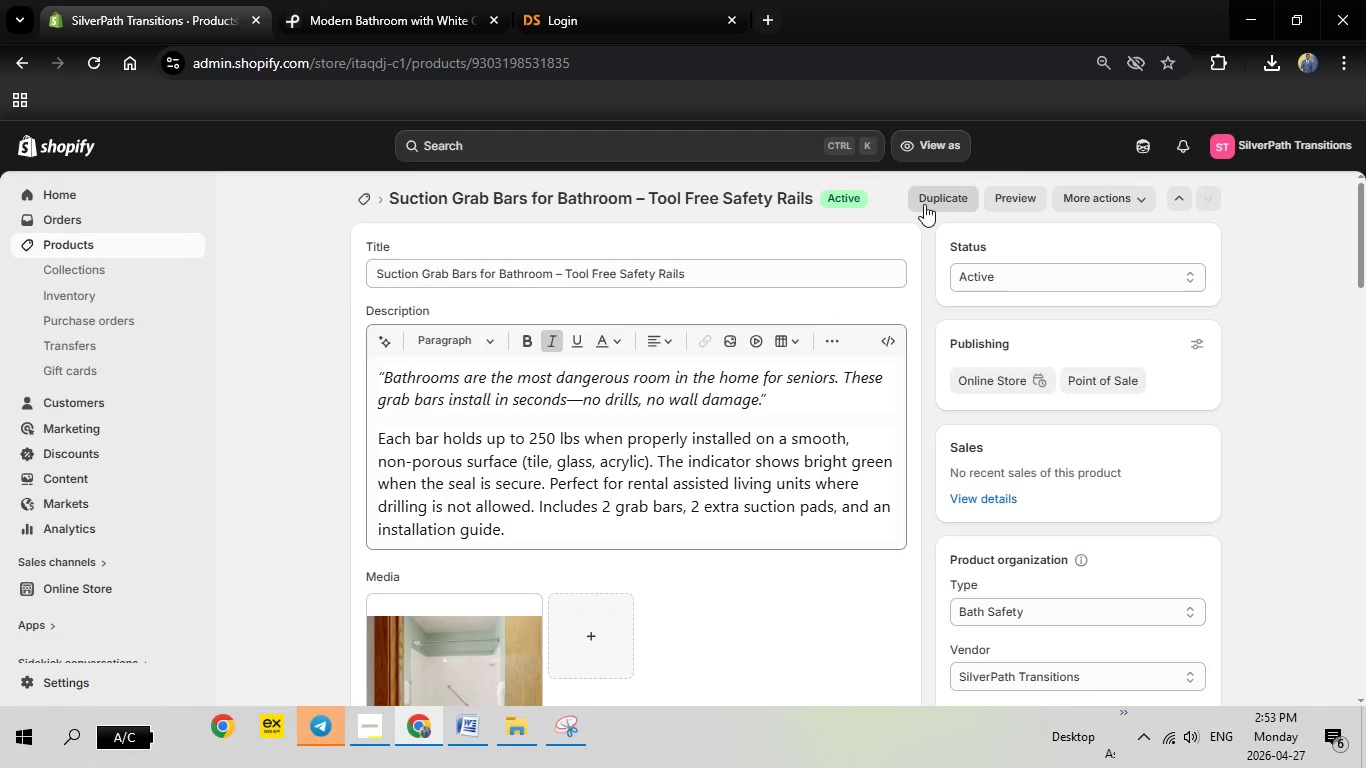 
left_click([924, 204])
 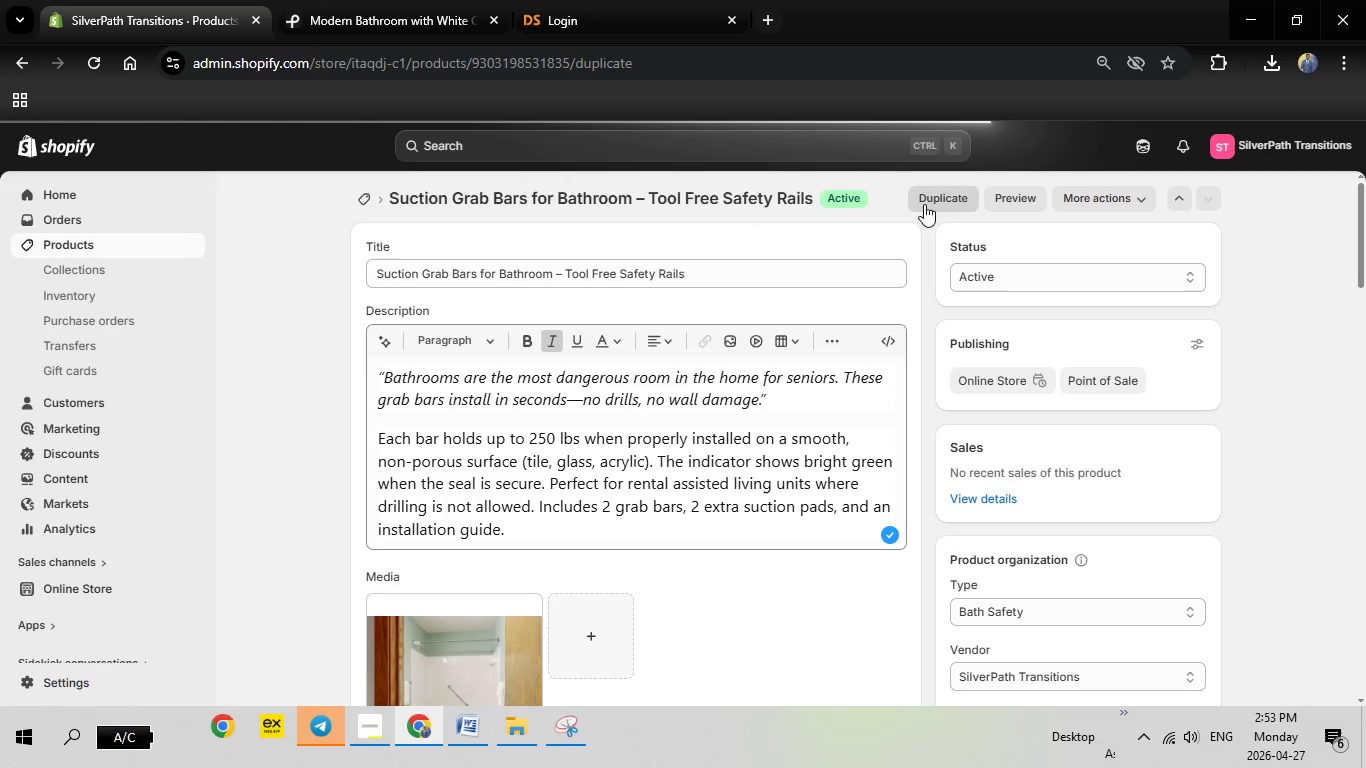 
wait(9.95)
 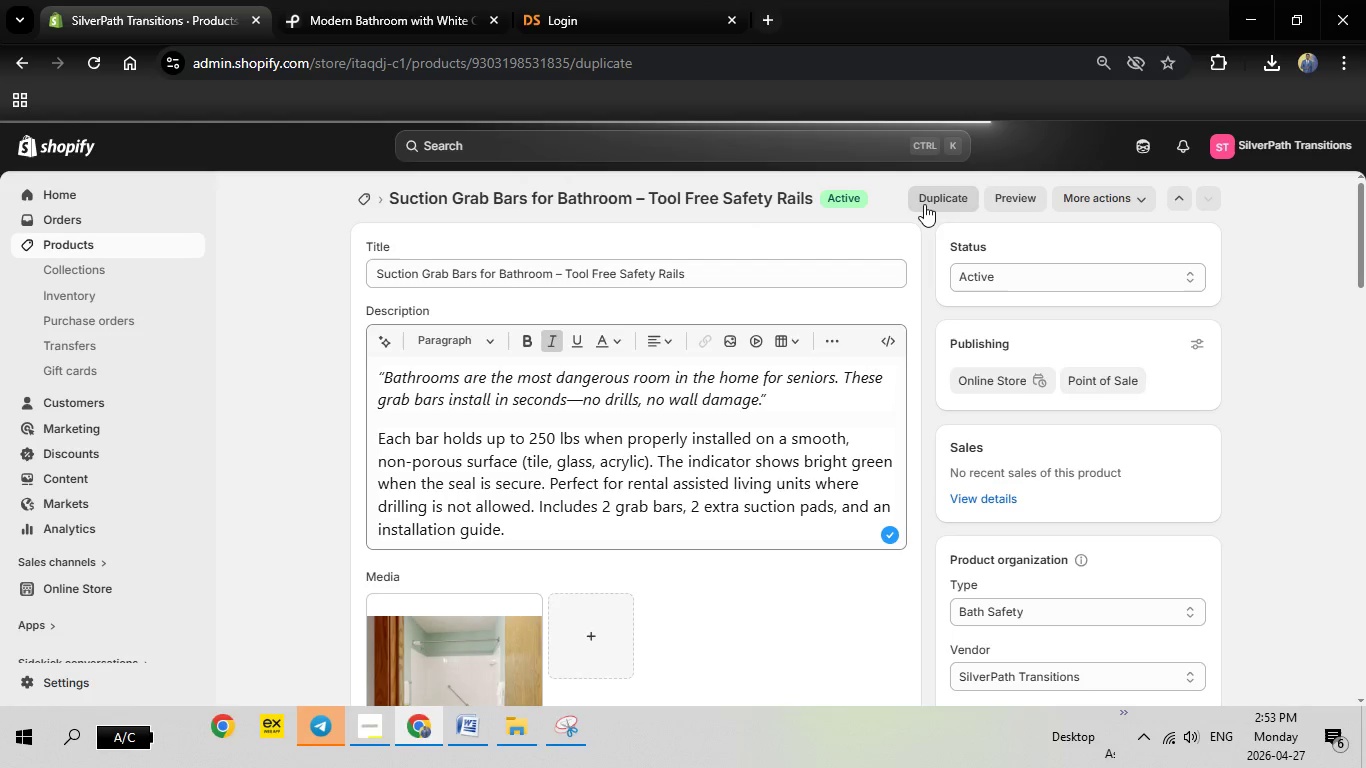 
left_click([463, 726])
 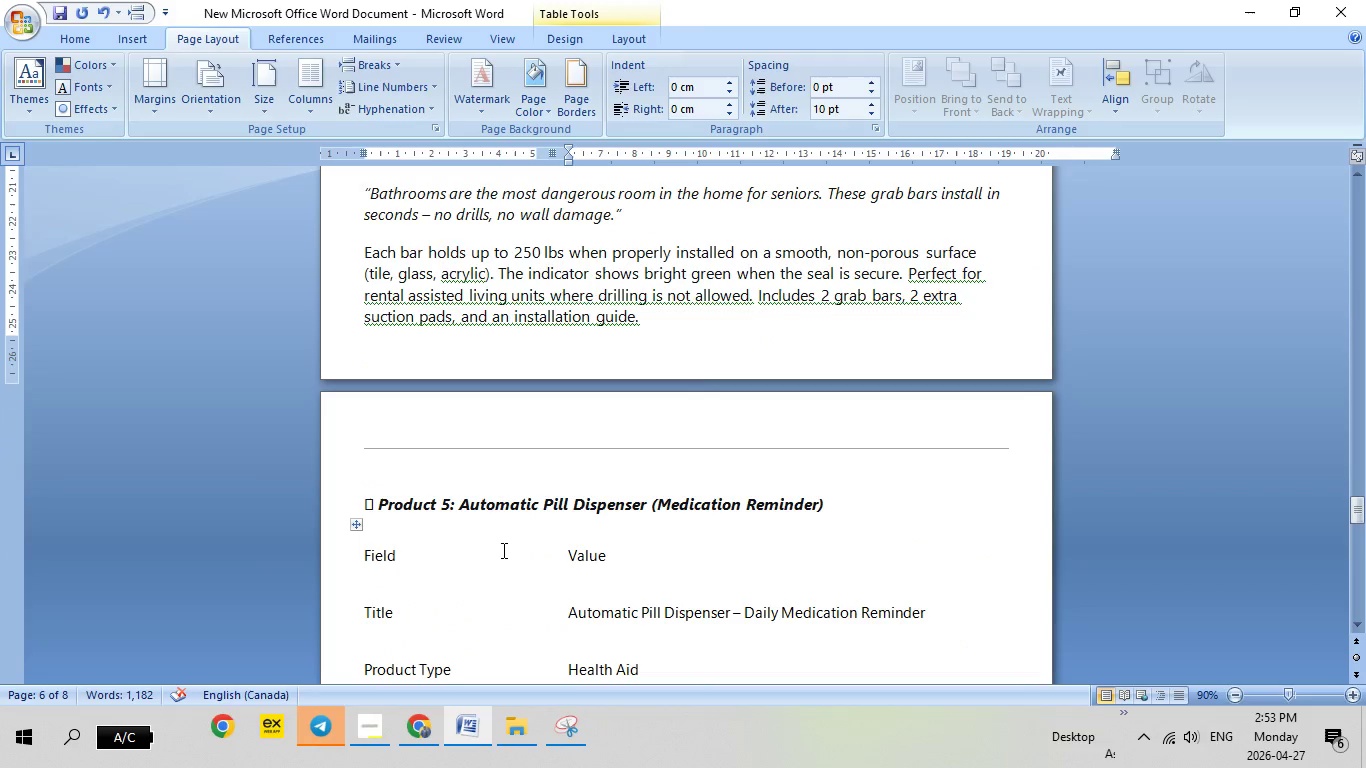 
scroll: coordinate [502, 550], scroll_direction: down, amount: 17.0
 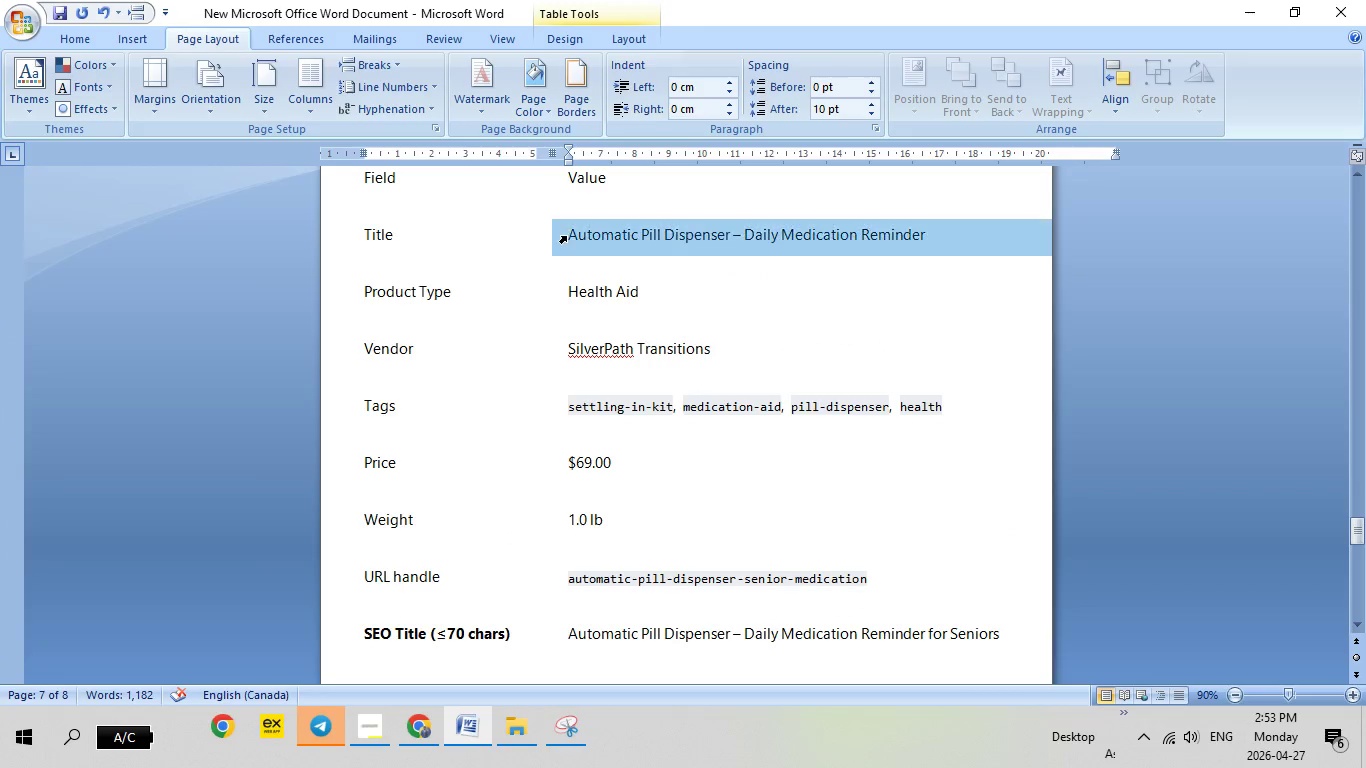 
left_click([566, 236])
 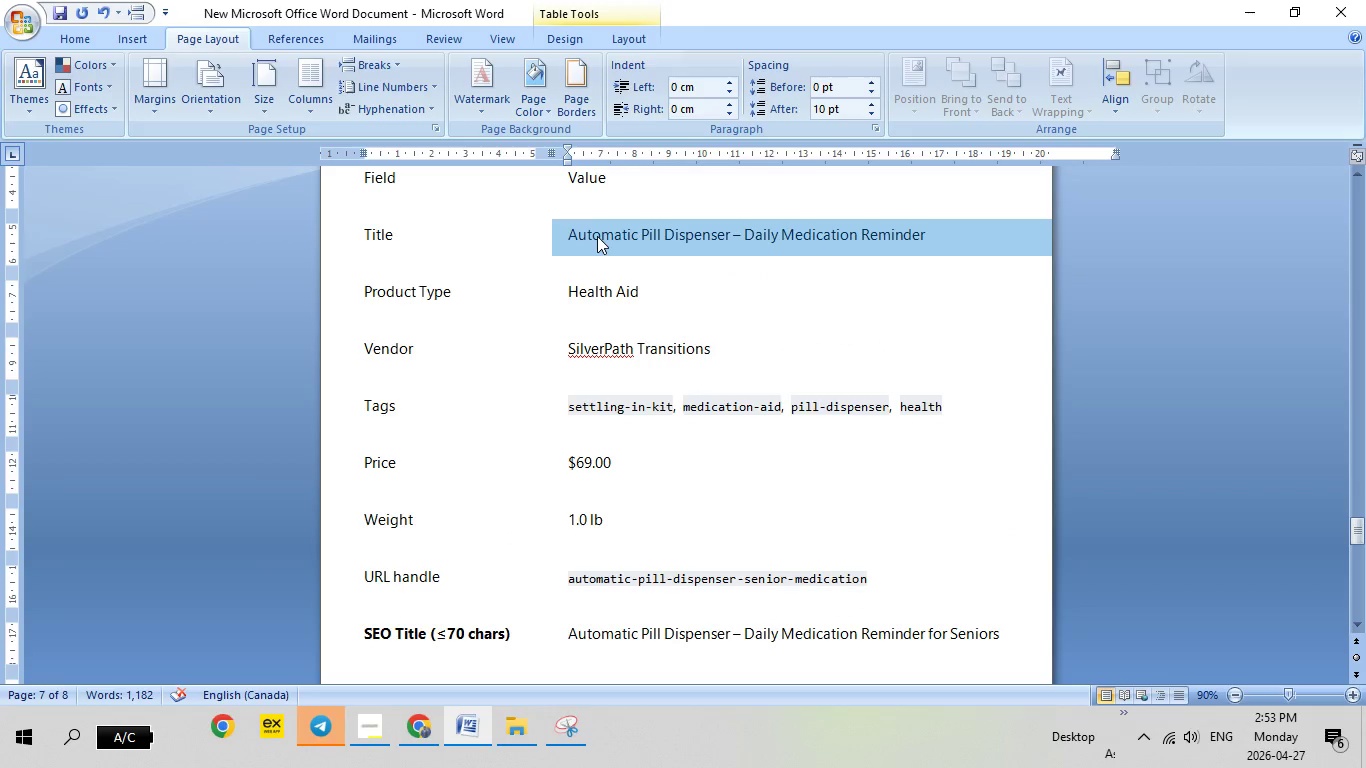 
right_click([597, 236])
 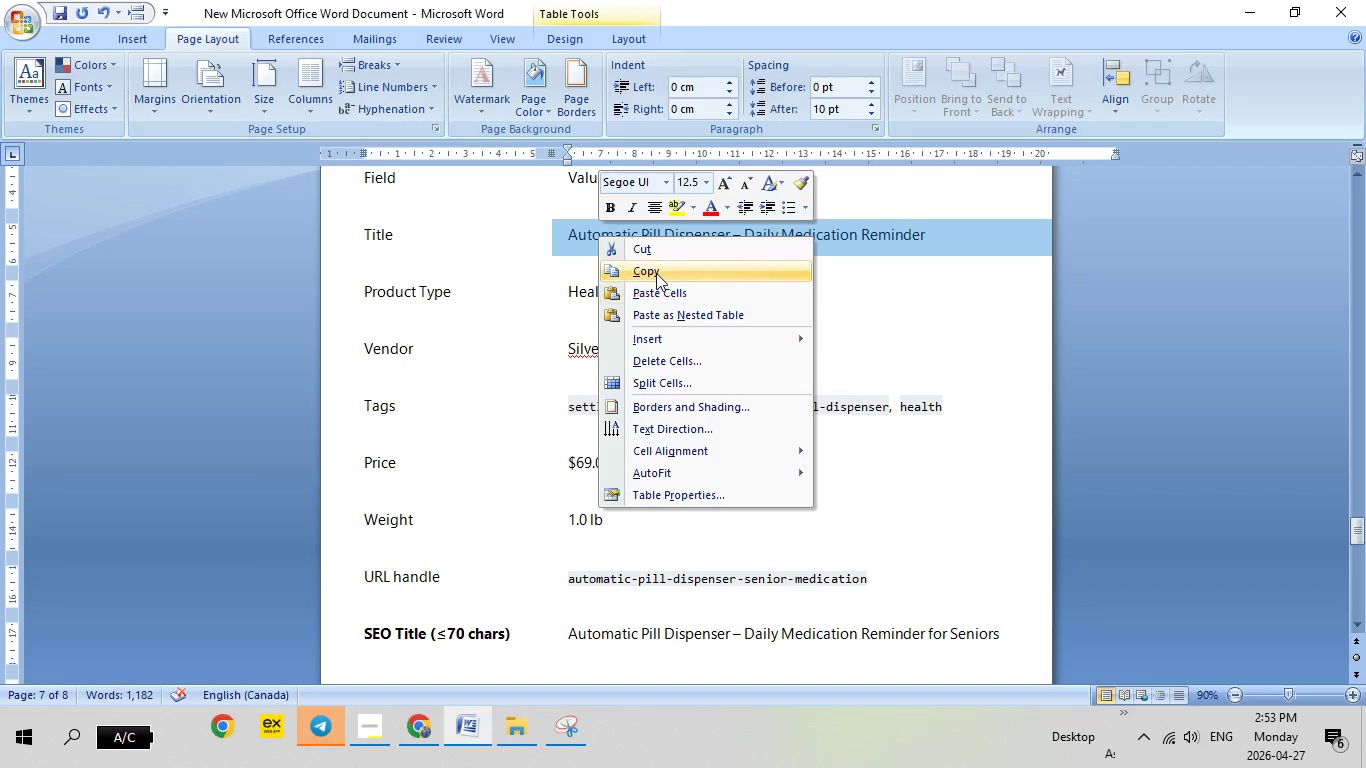 
left_click([656, 273])
 